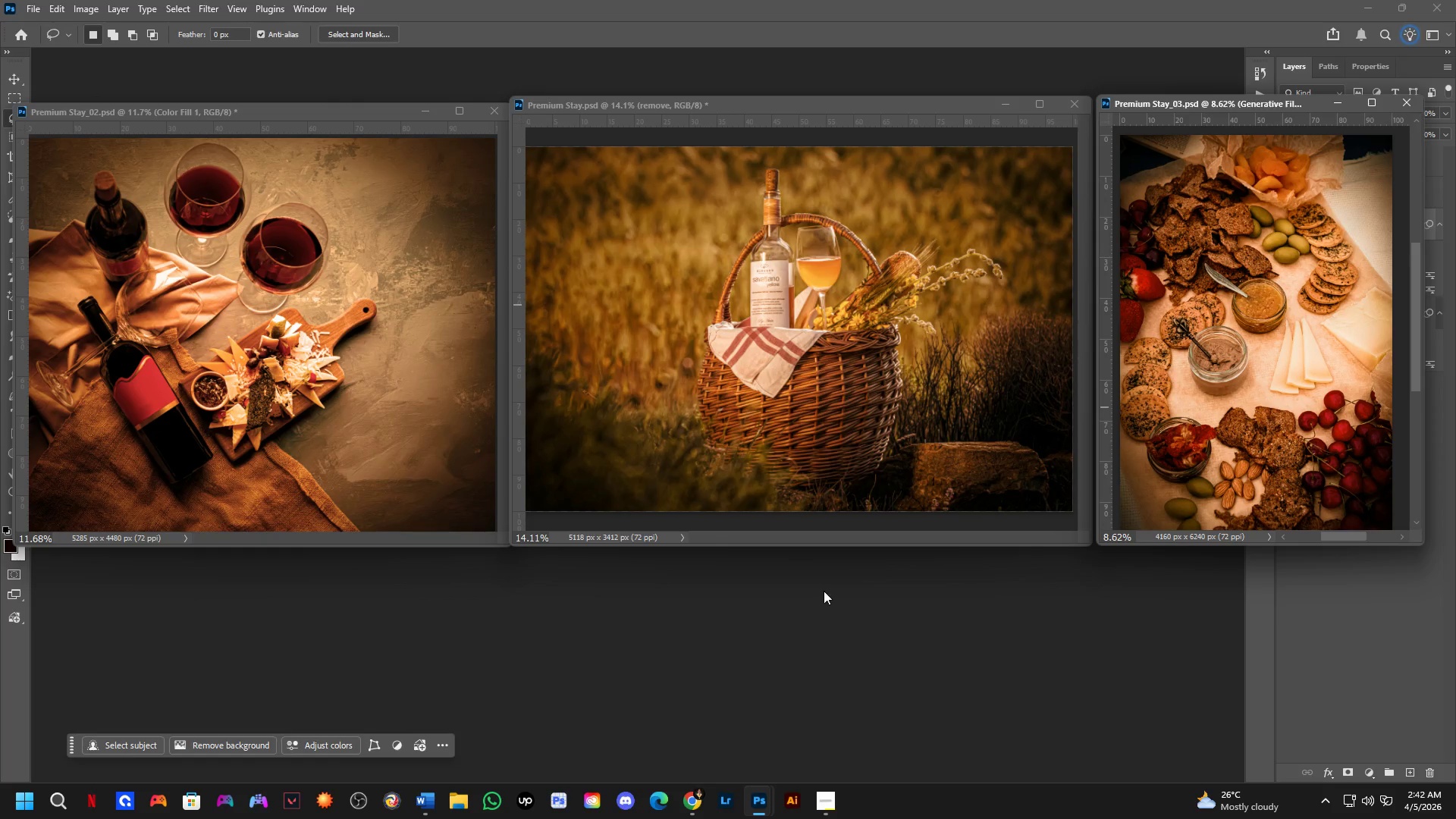 
left_click_drag(start_coordinate=[328, 111], to_coordinate=[331, 46])
 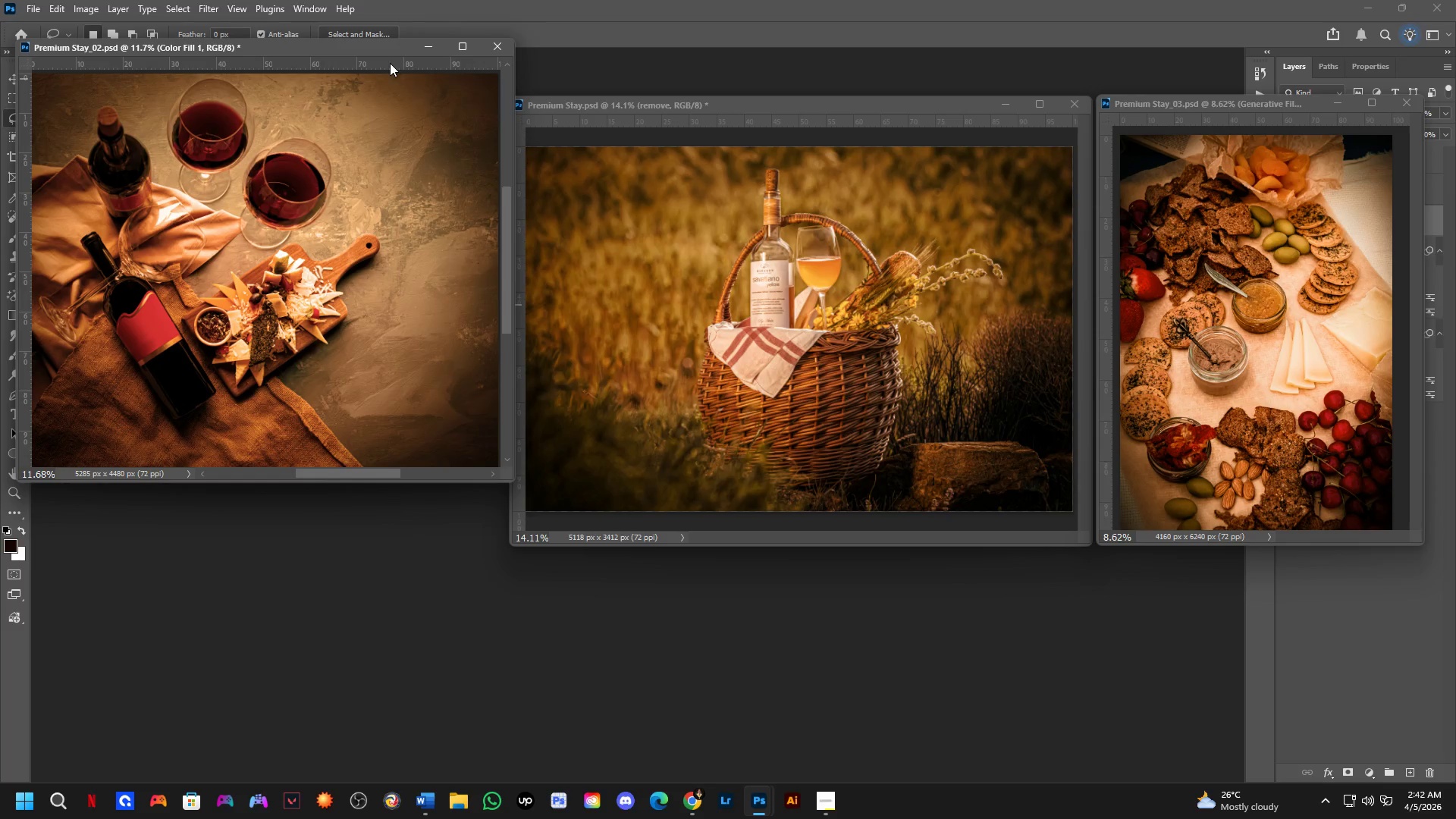 
left_click_drag(start_coordinate=[375, 43], to_coordinate=[326, 52])
 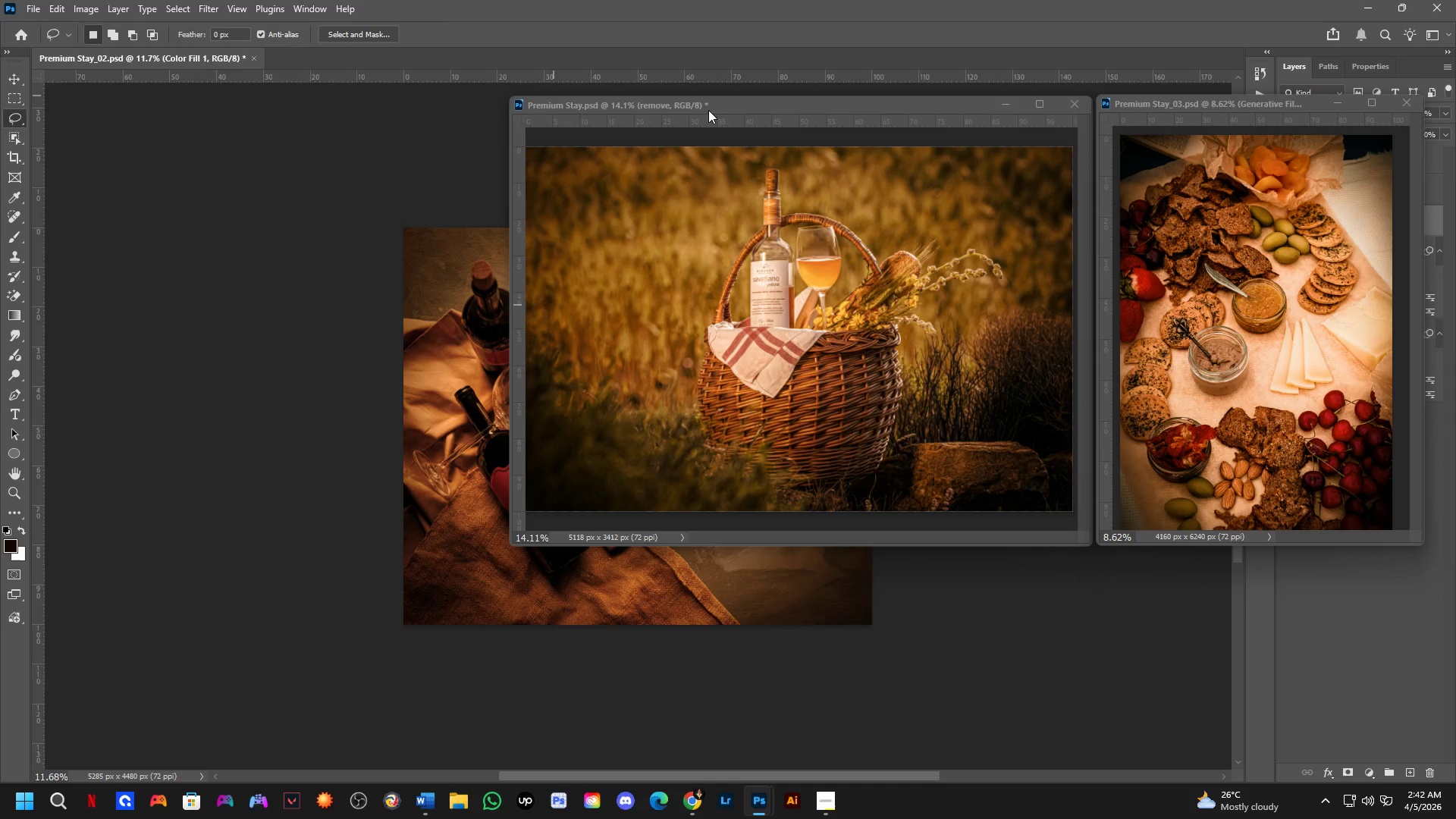 
left_click_drag(start_coordinate=[724, 106], to_coordinate=[573, 57])
 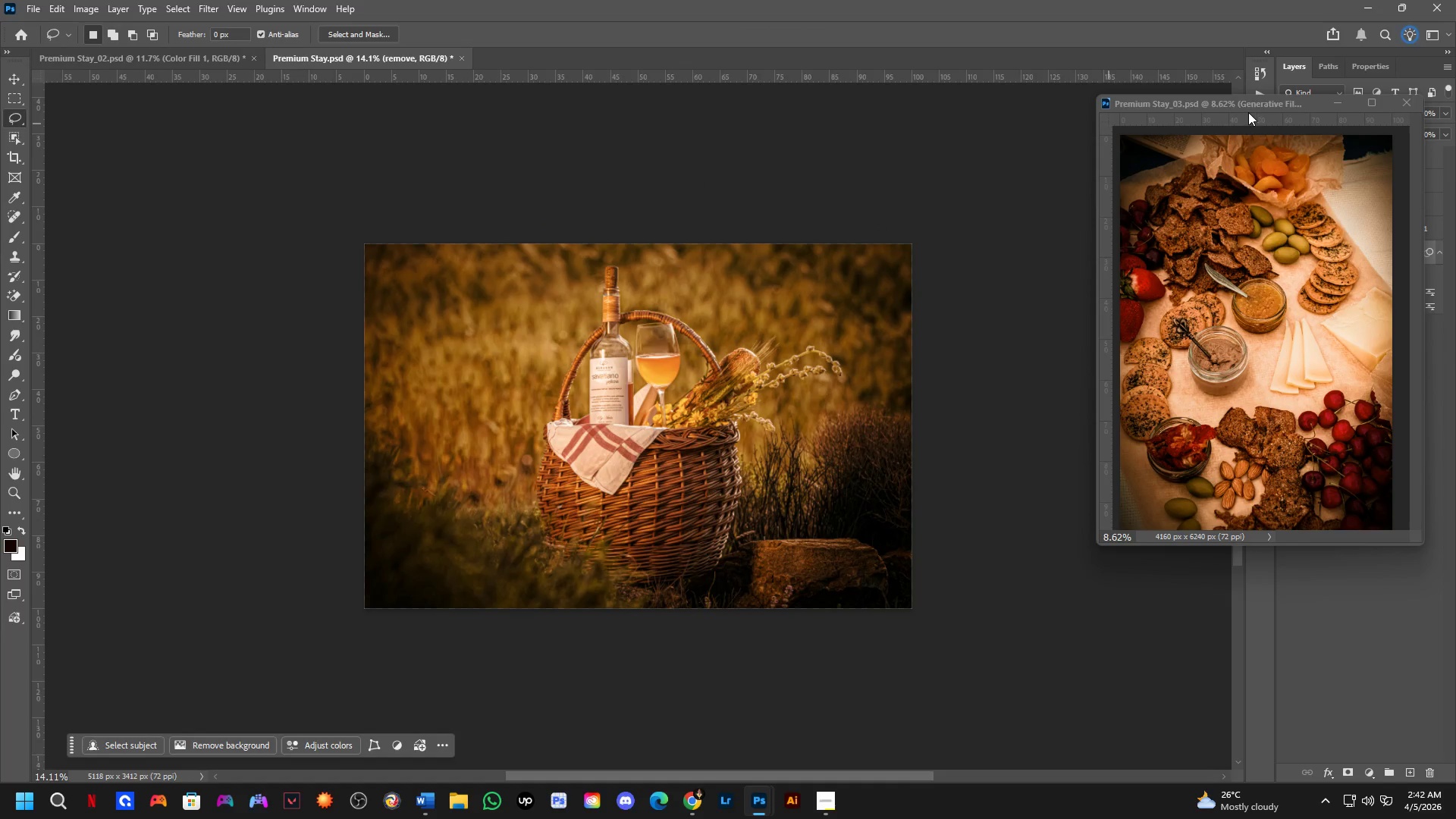 
left_click_drag(start_coordinate=[1244, 101], to_coordinate=[914, 56])
 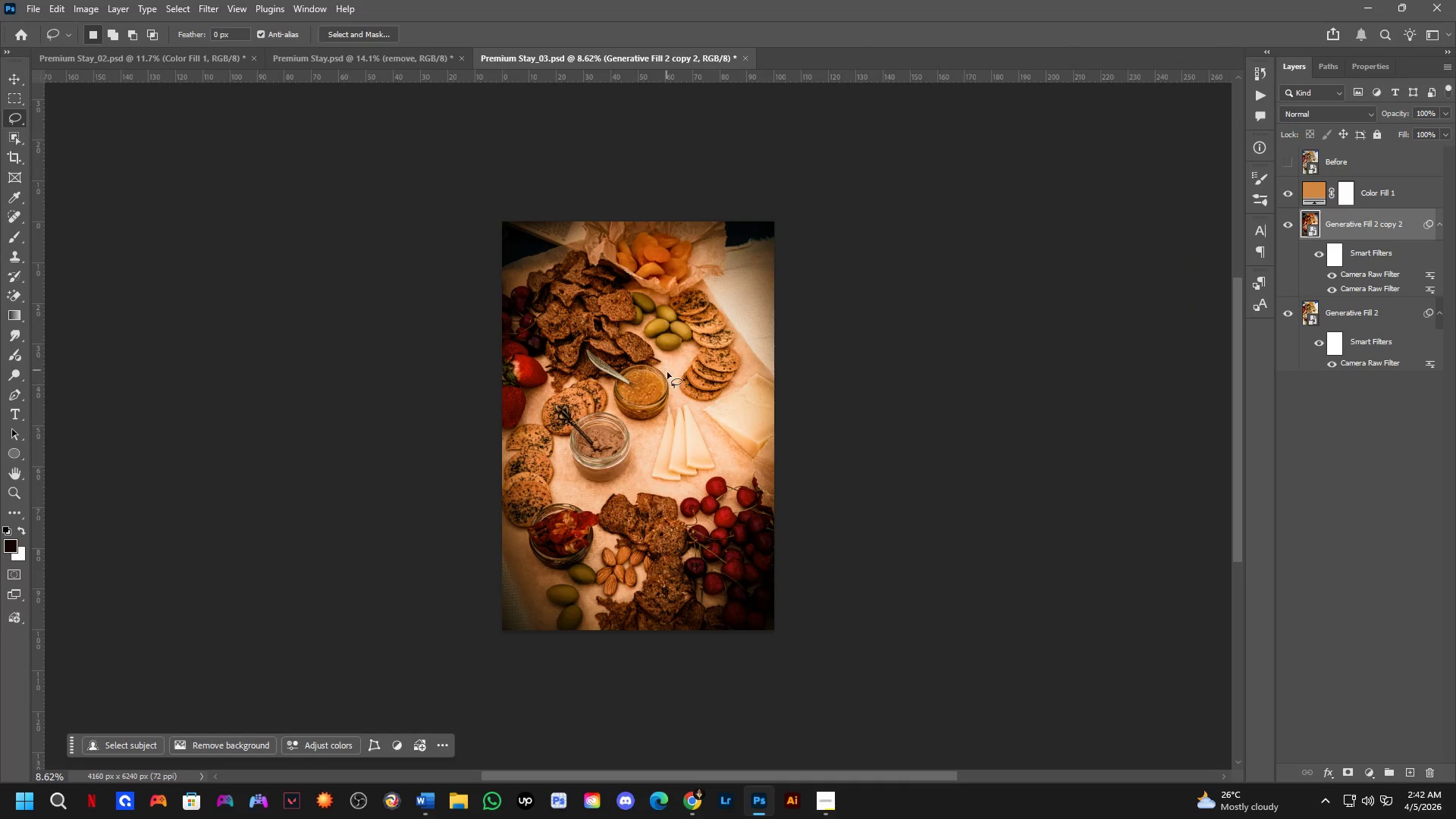 
scroll: coordinate [682, 402], scroll_direction: up, amount: 11.0
 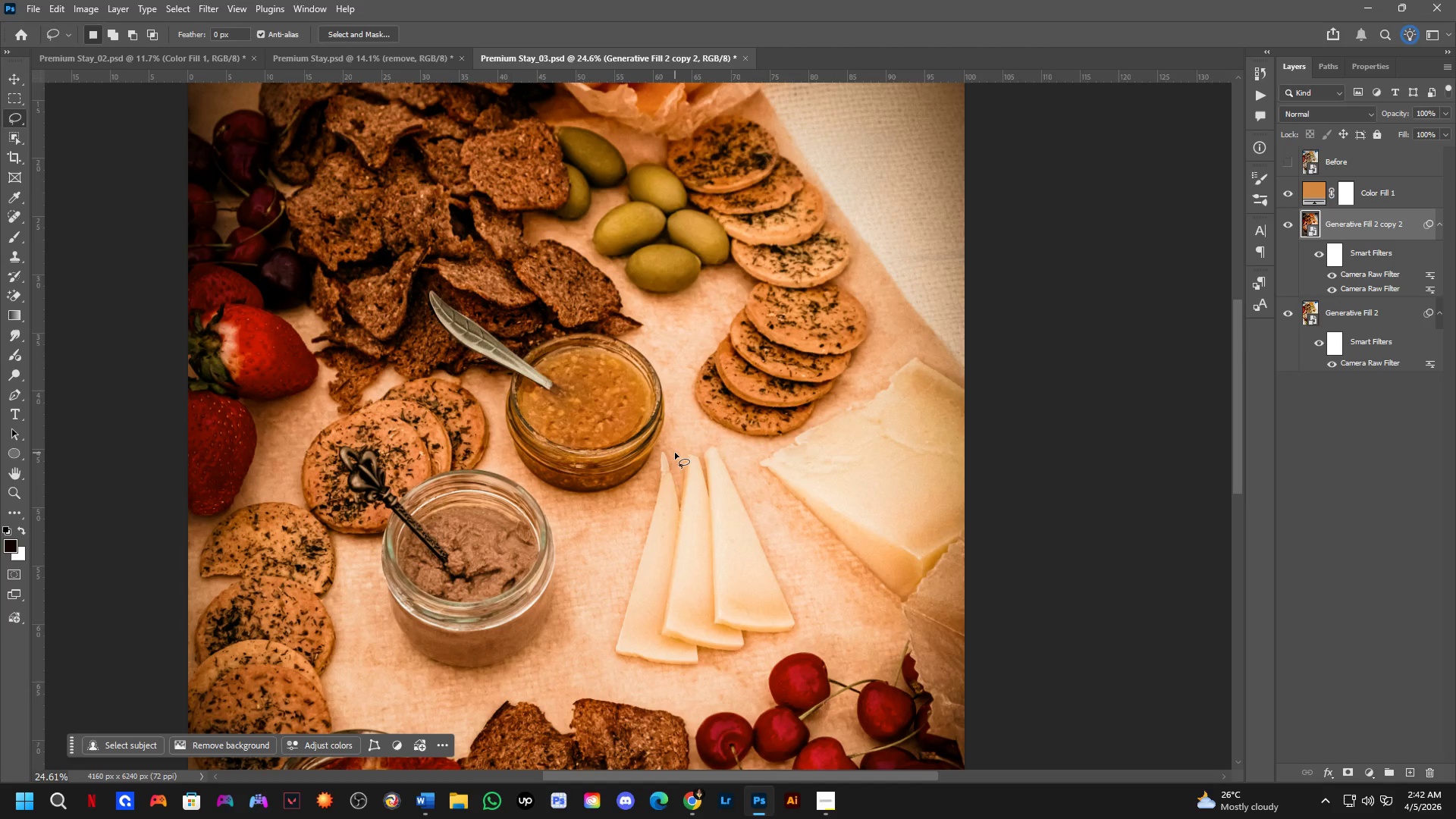 
wait(13.37)
 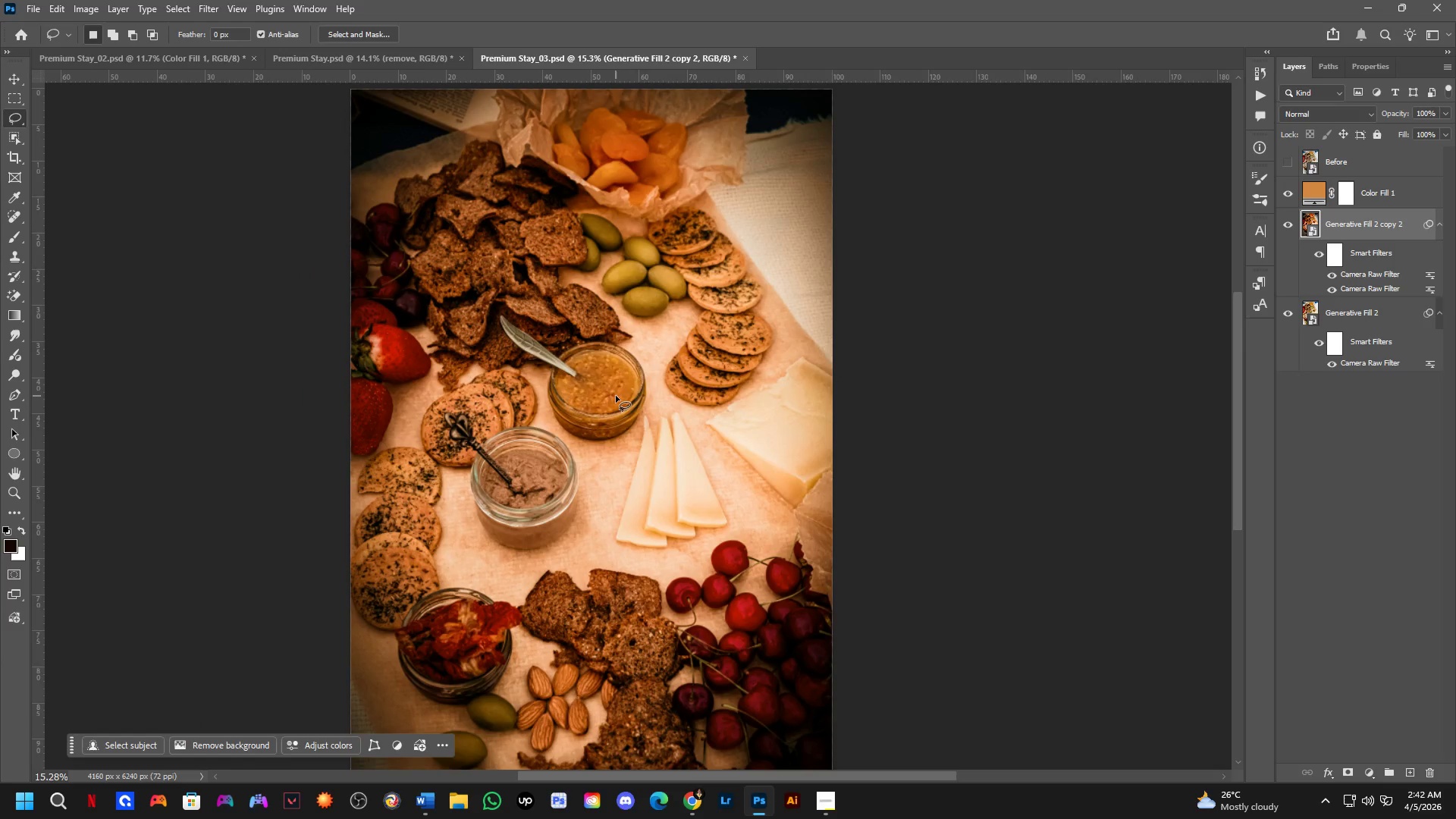 
hold_key(key=Space, duration=0.36)
 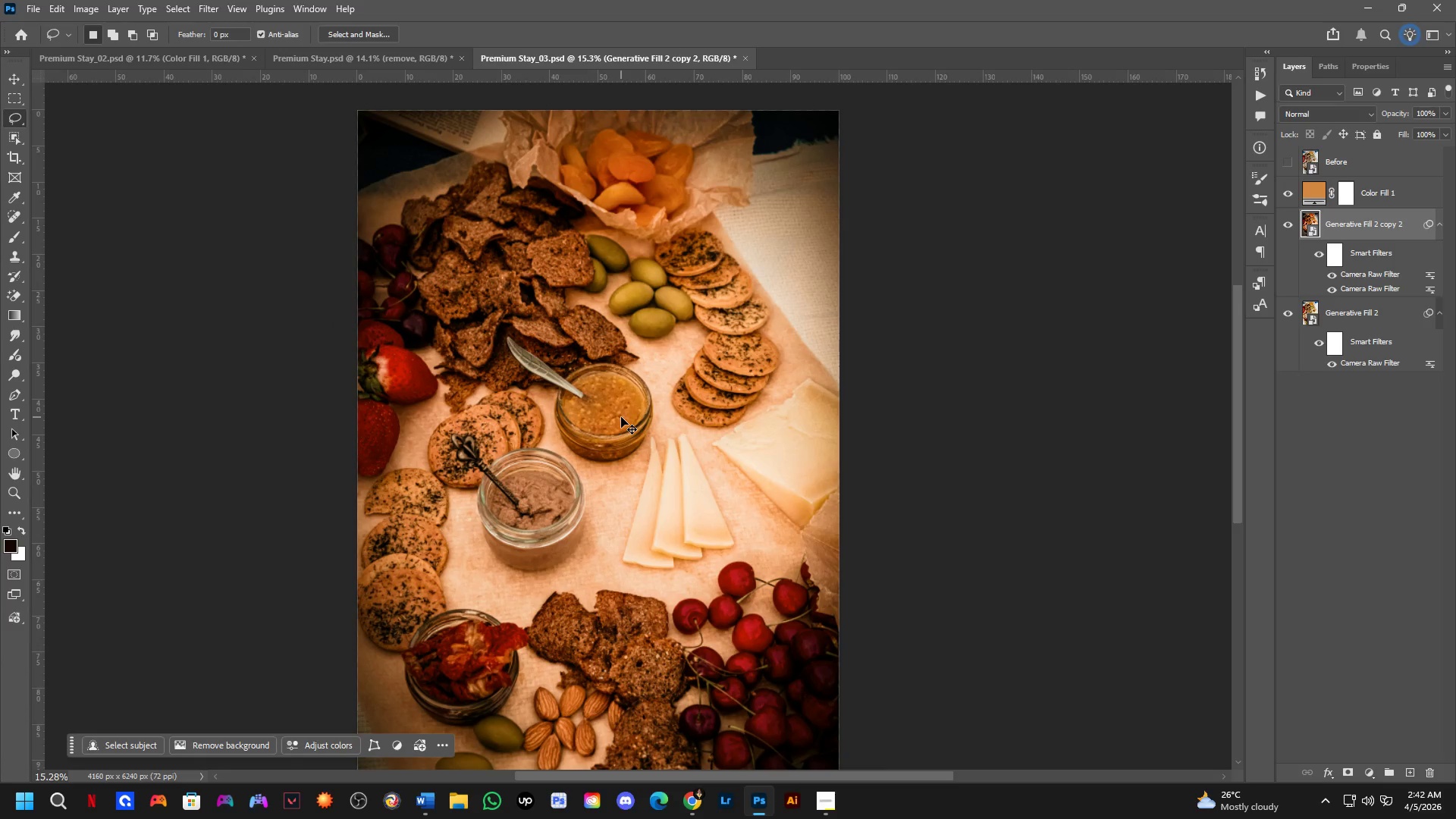 
left_click_drag(start_coordinate=[613, 396], to_coordinate=[620, 417])
 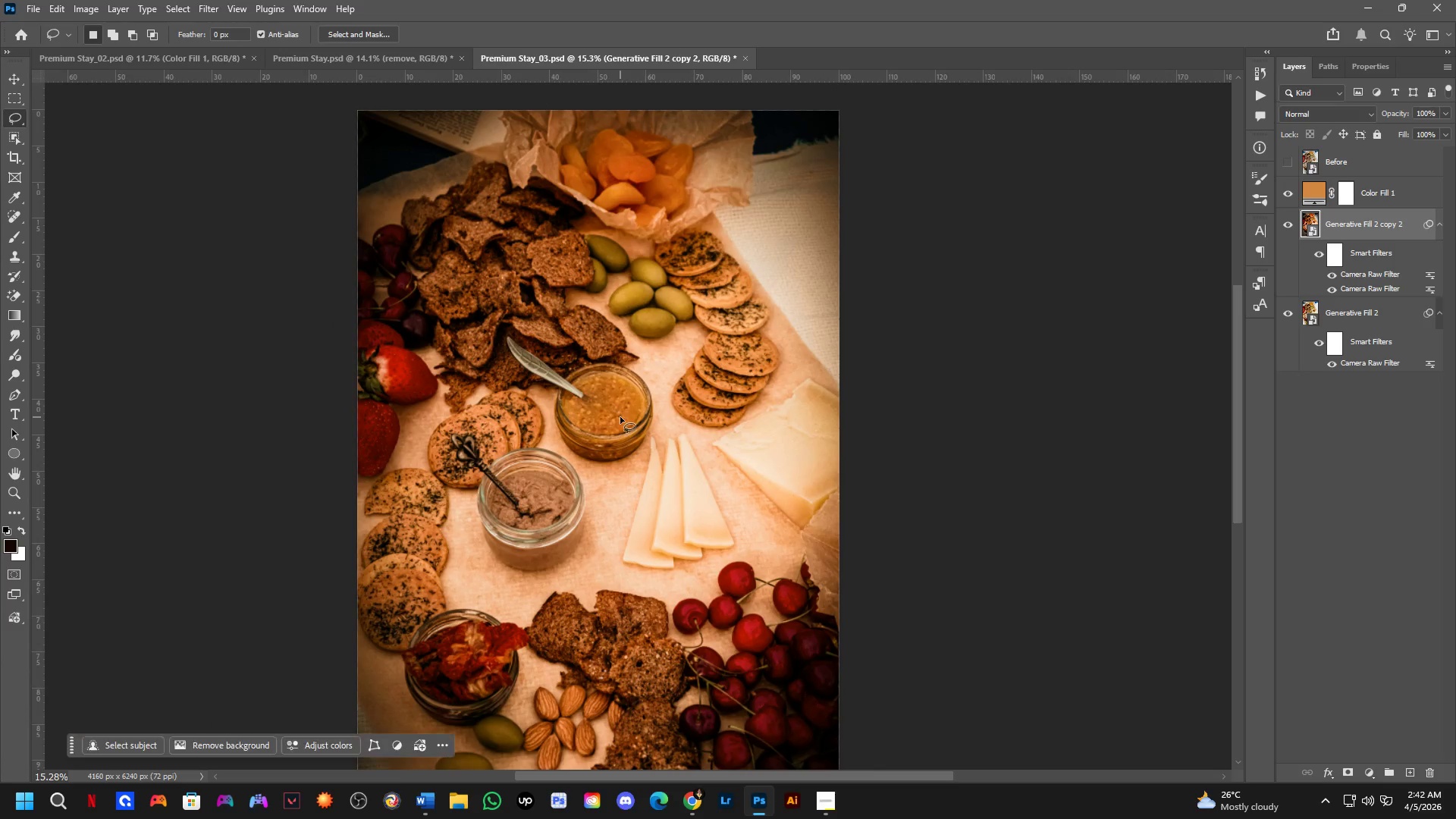 
scroll: coordinate [617, 394], scroll_direction: down, amount: 5.0
 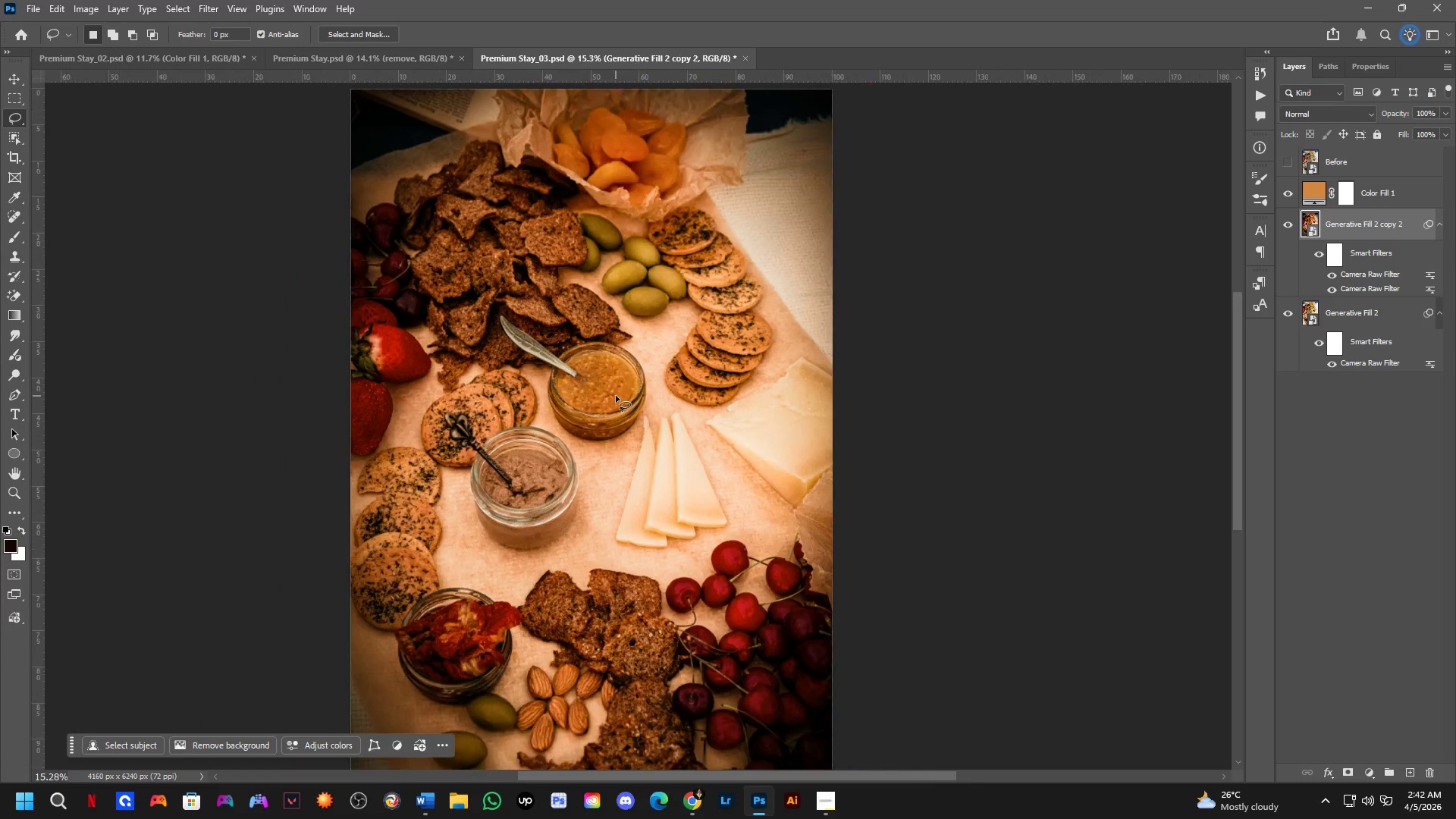 
key(Control+A)
 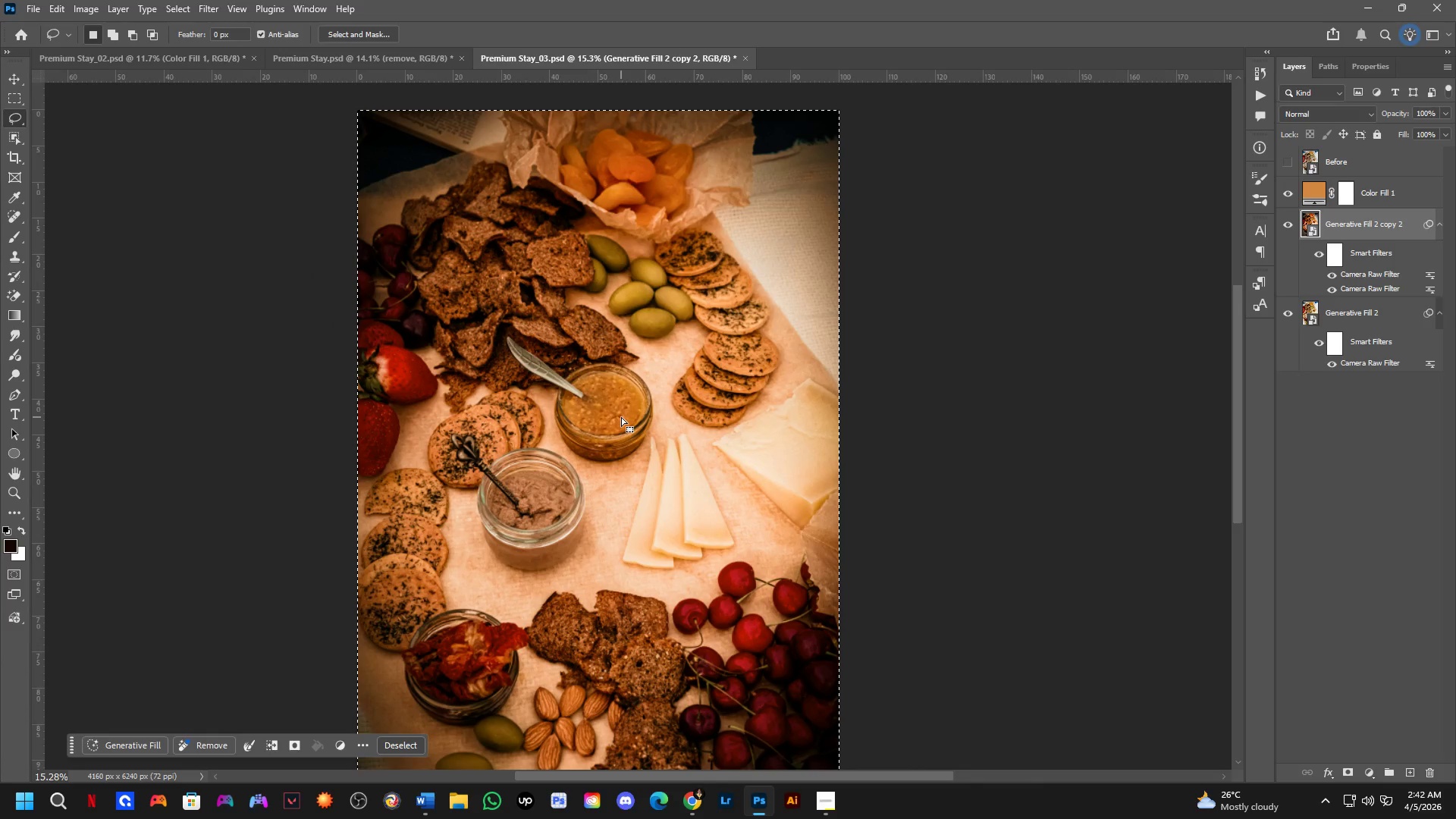 
key(Control+D)
 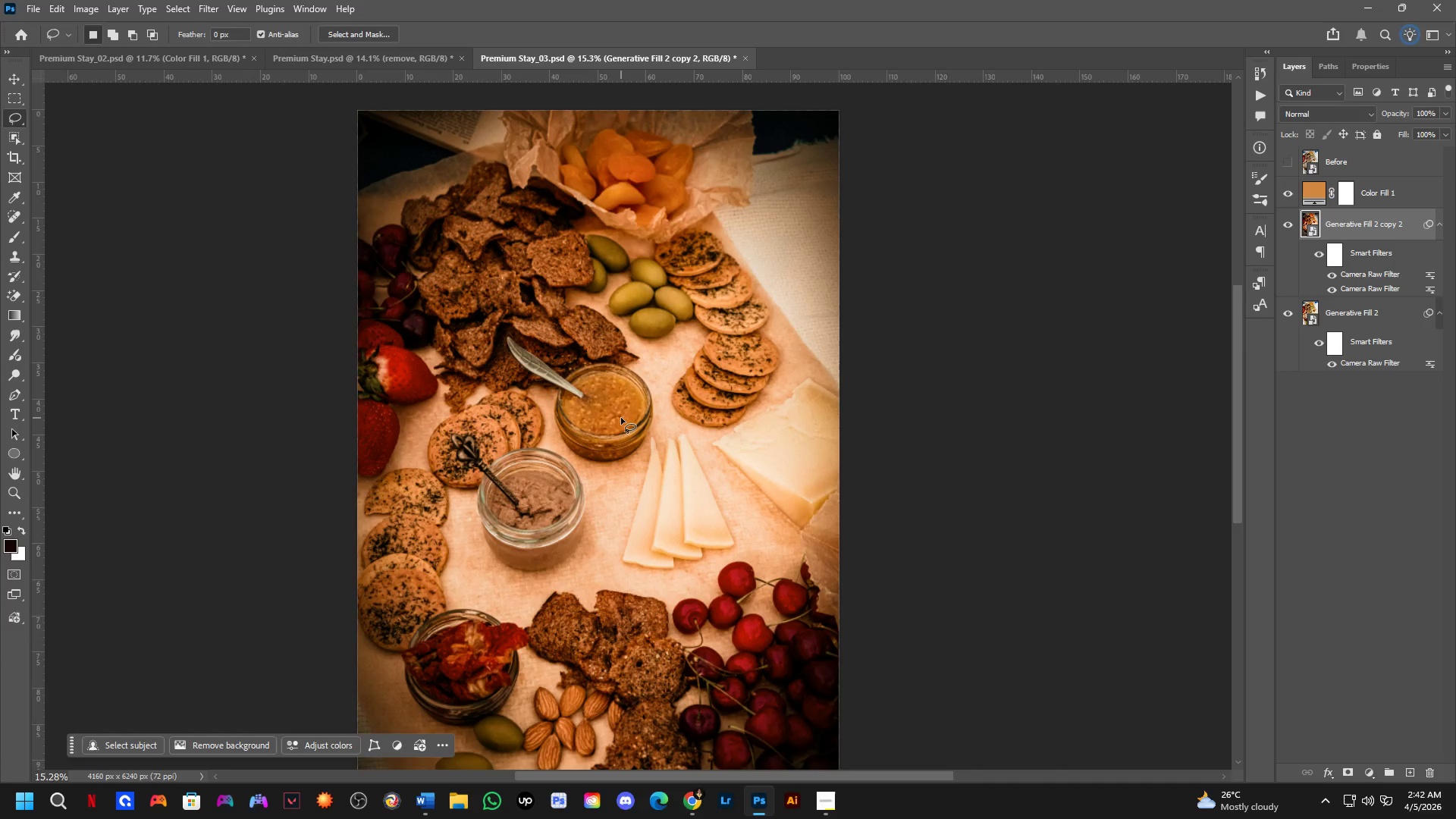 
key(Control+ControlLeft)
 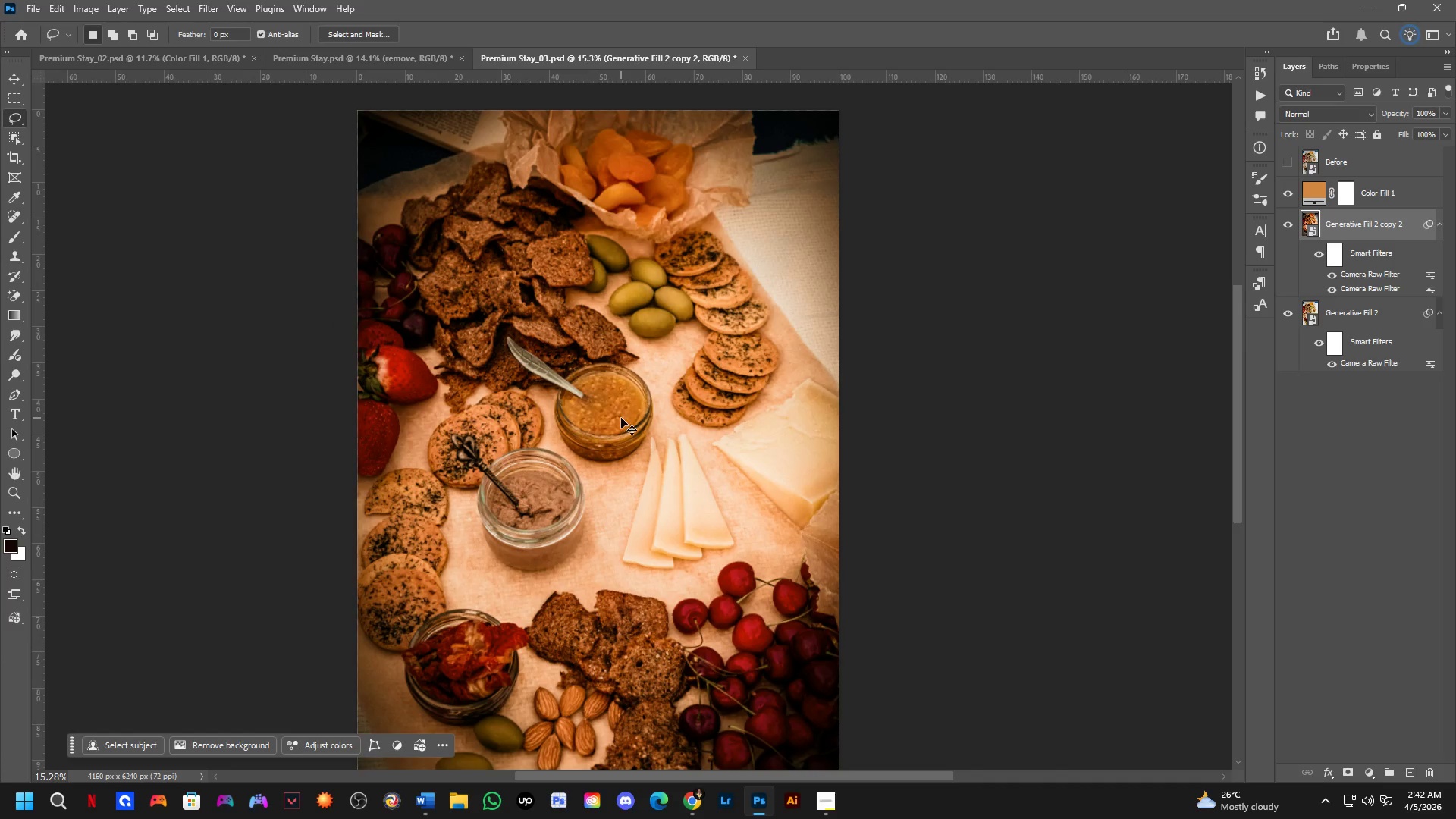 
key(Control+S)
 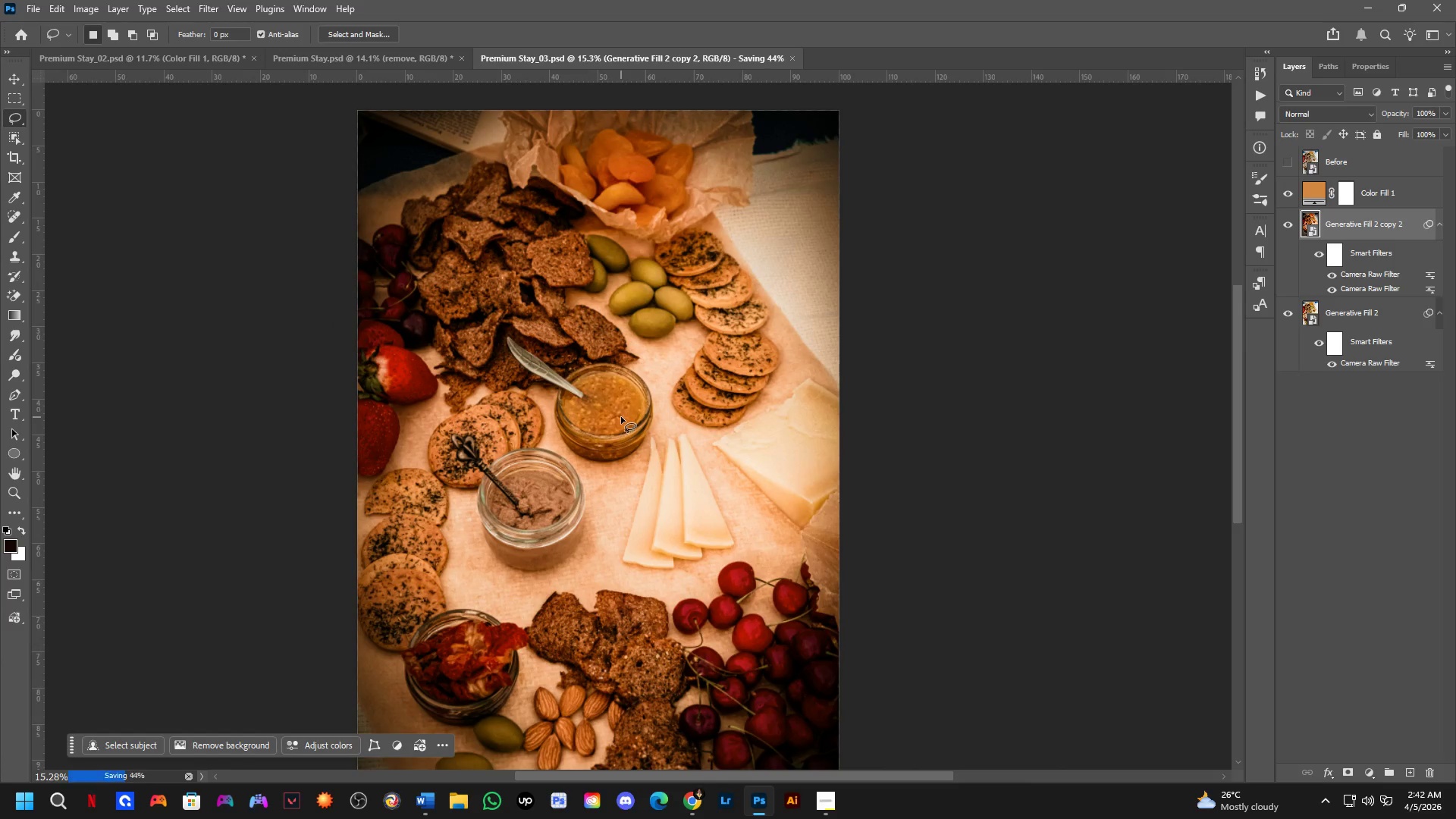 
key(Control+ControlLeft)
 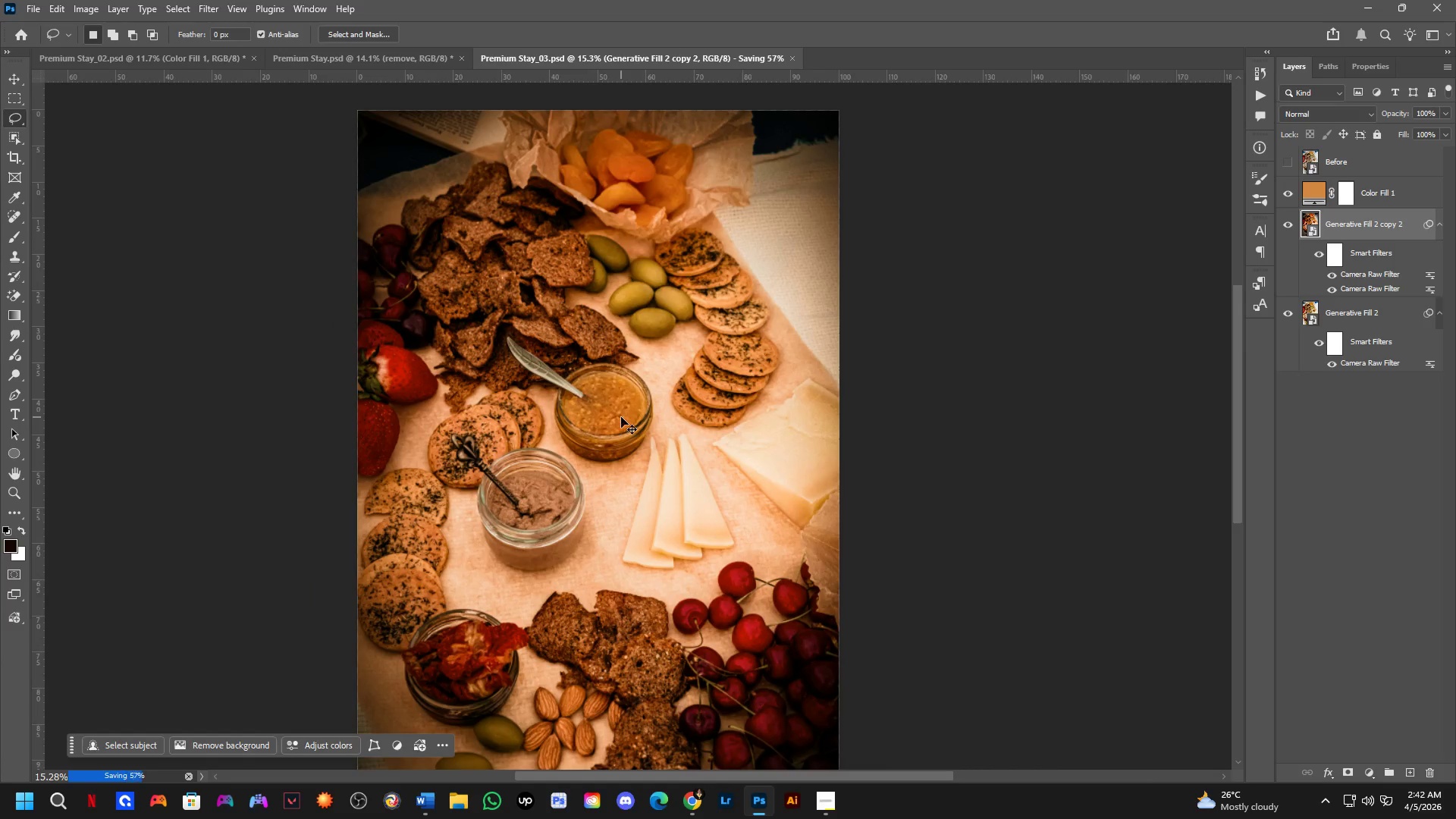 
key(Control+Tab)
 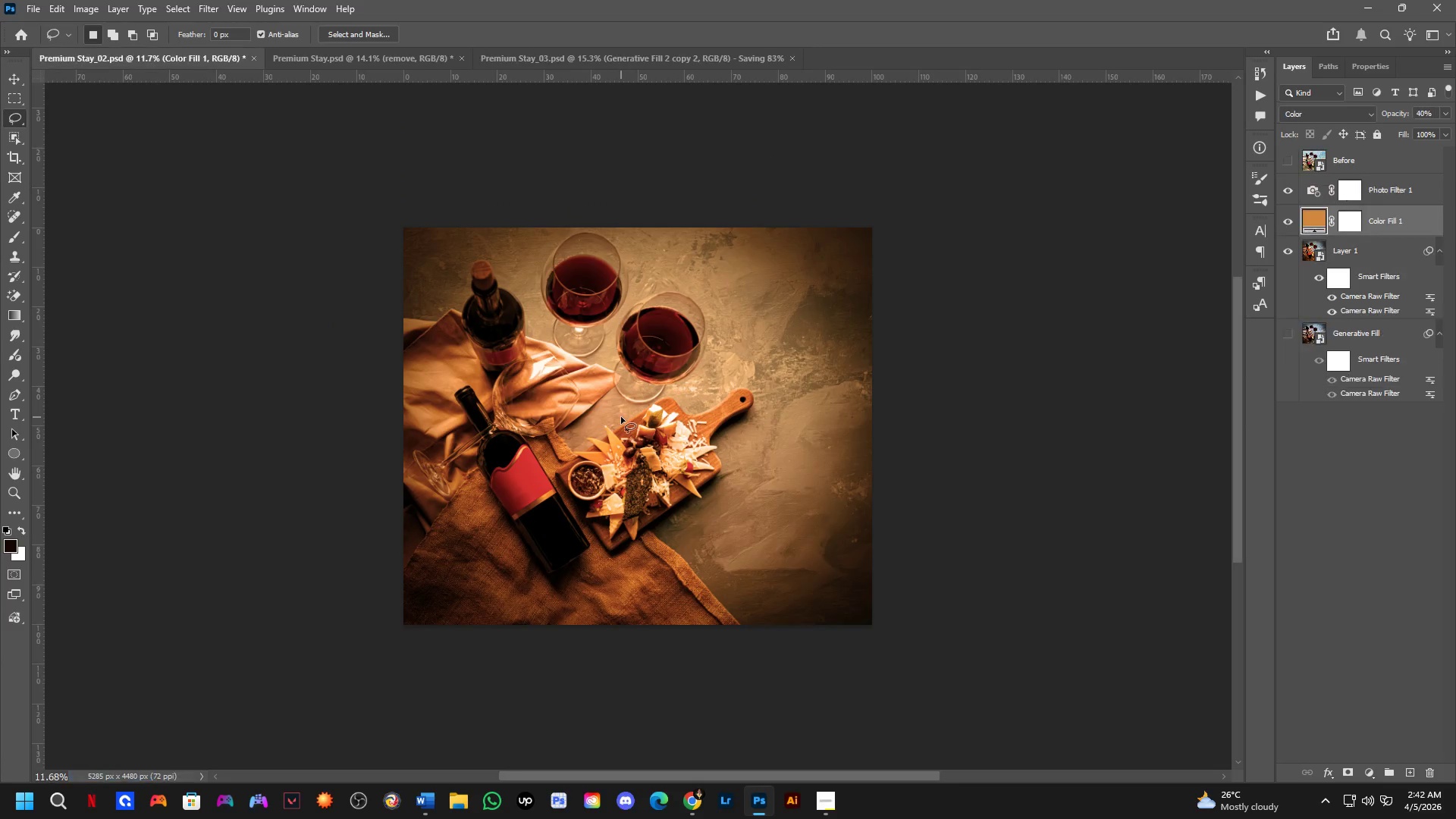 
key(Control+ControlLeft)
 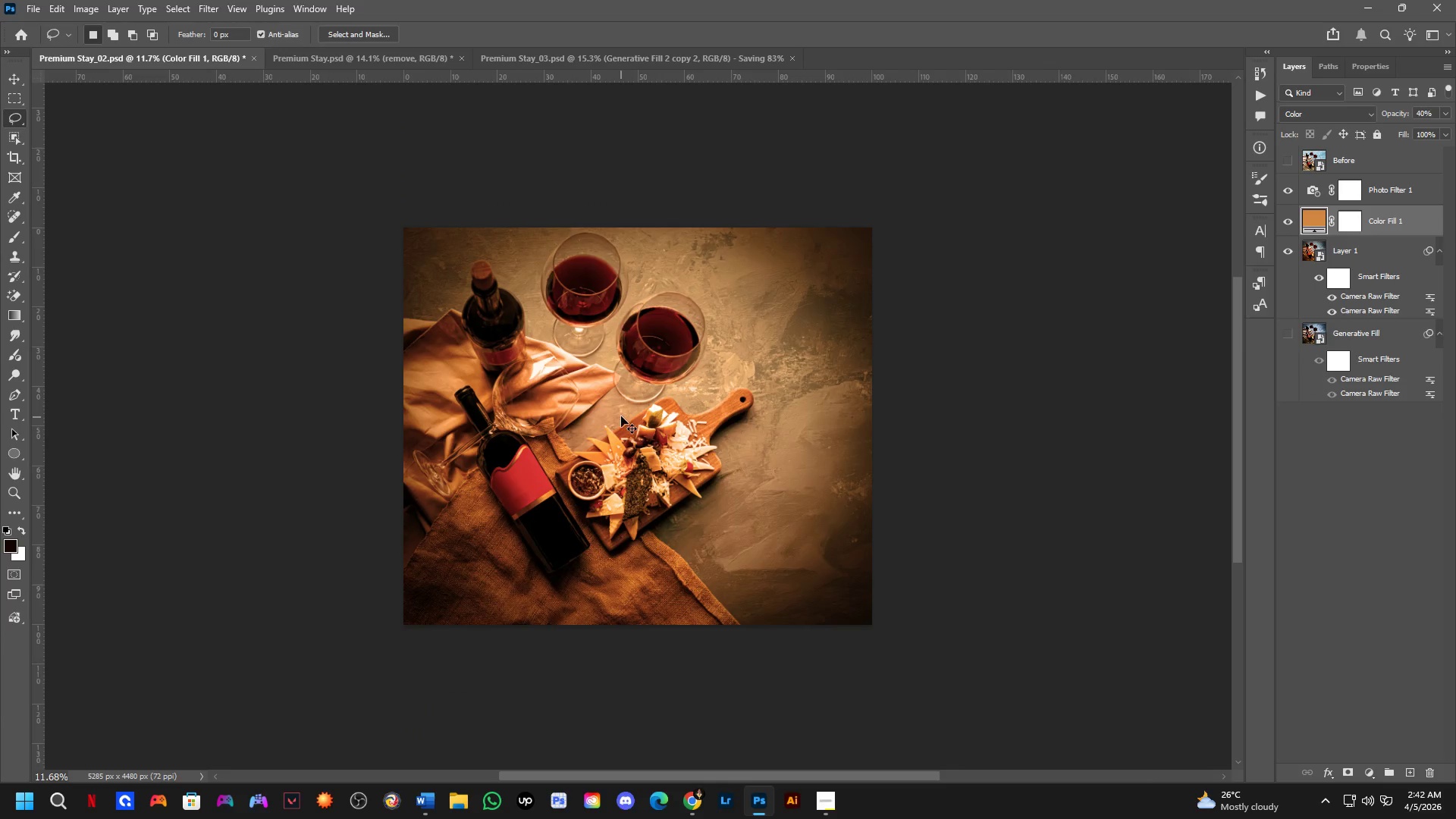 
key(Control+S)
 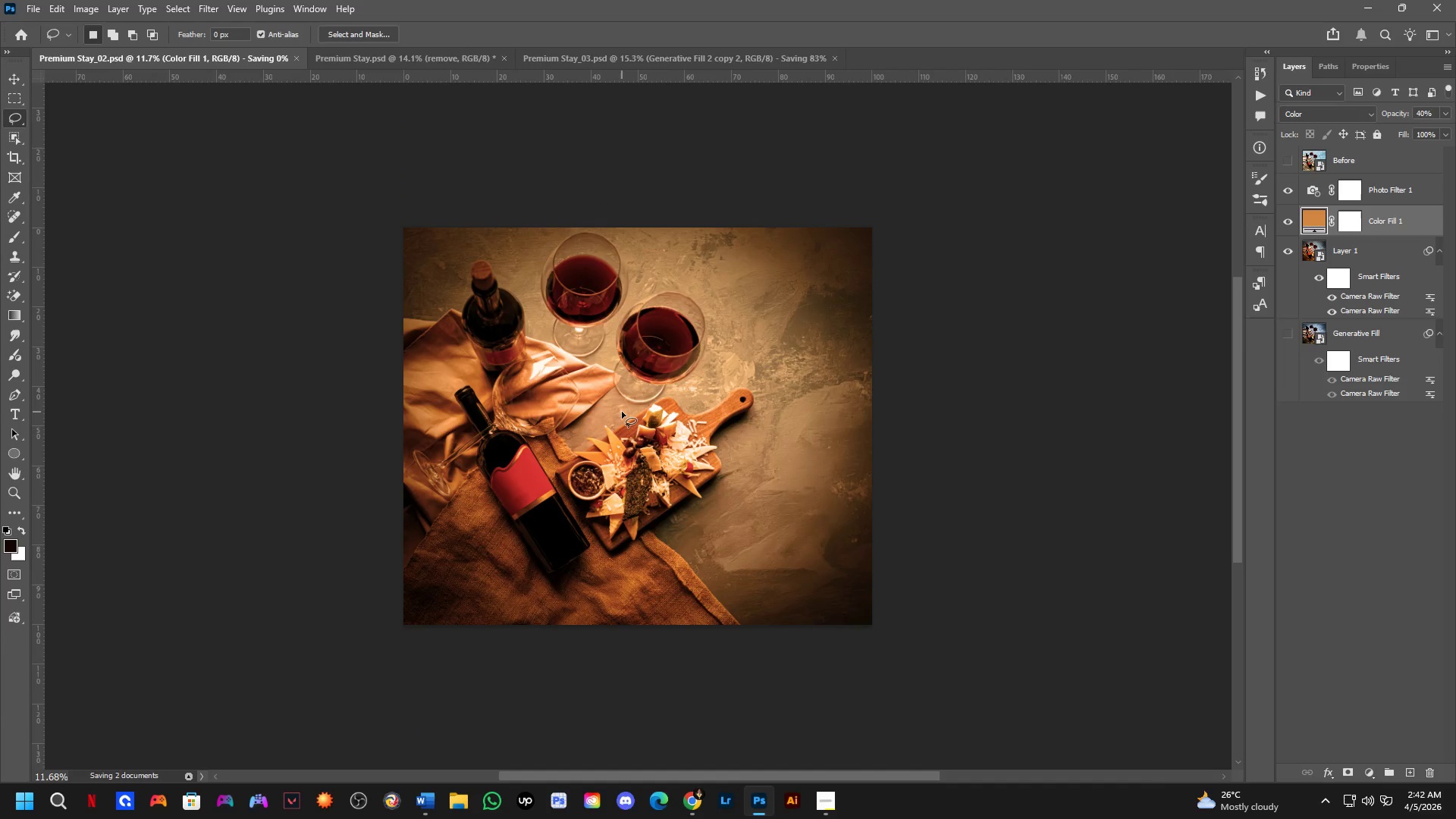 
key(Control+ControlLeft)
 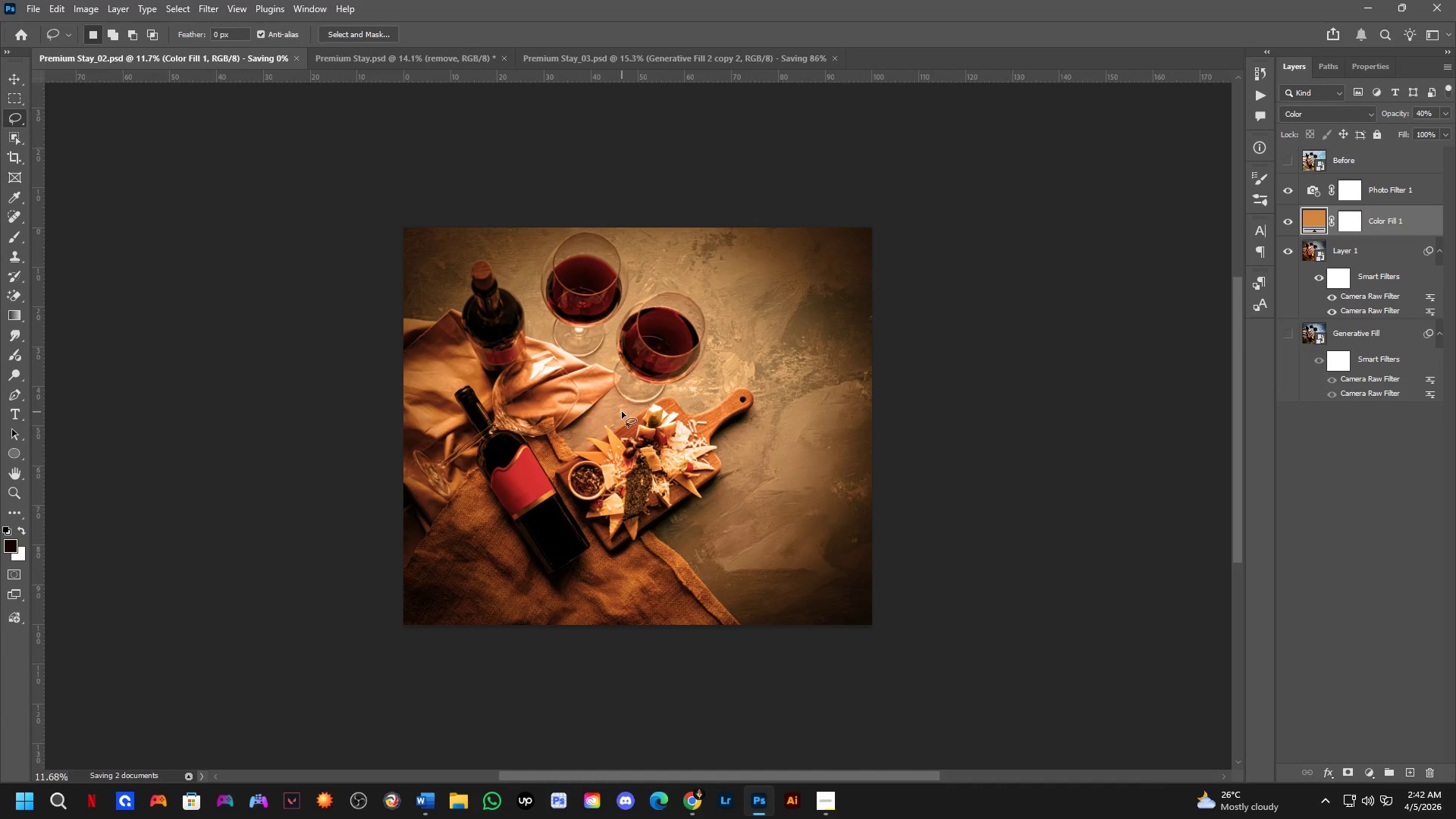 
key(Control+Tab)
 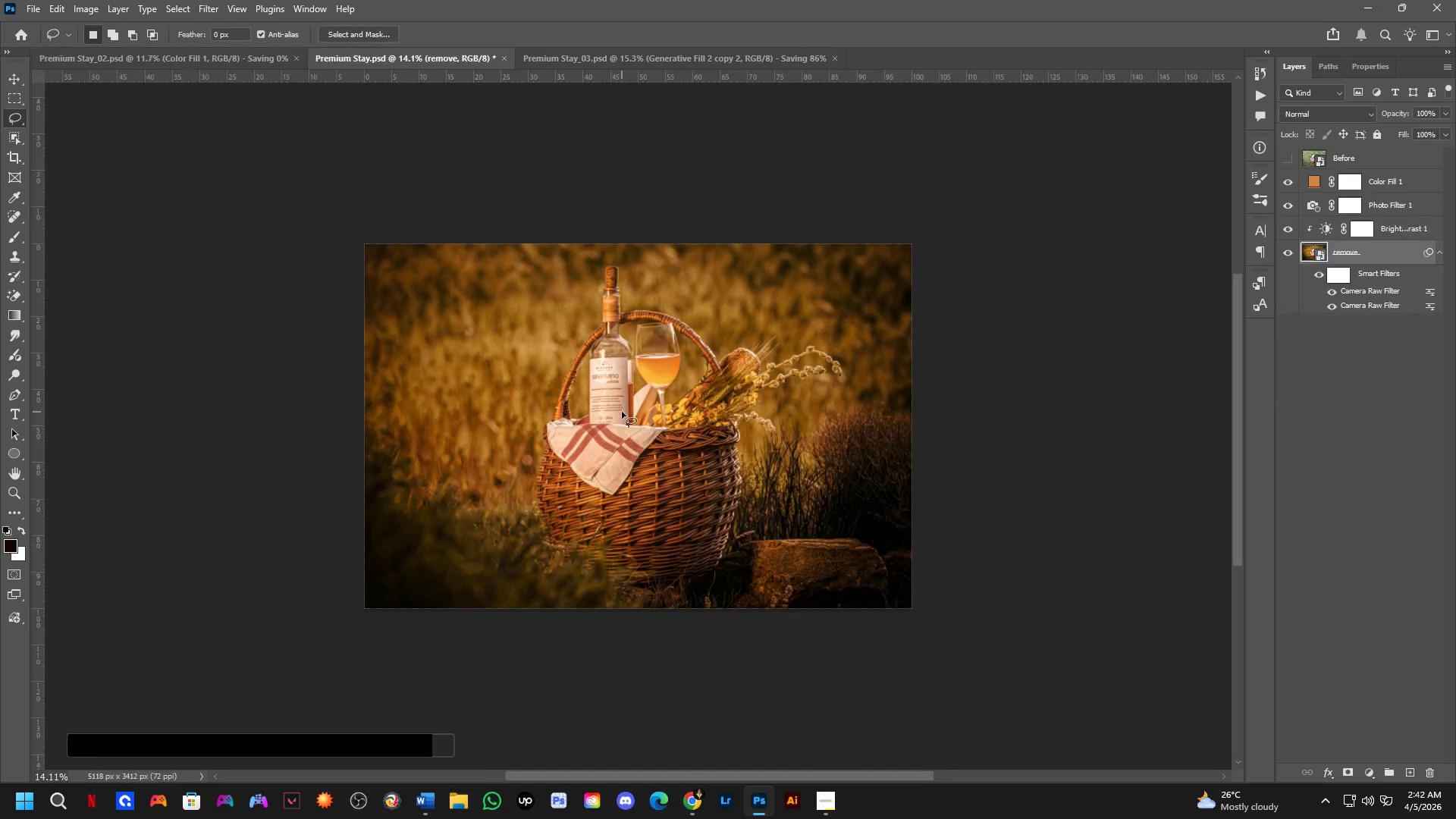 
key(Control+ControlLeft)
 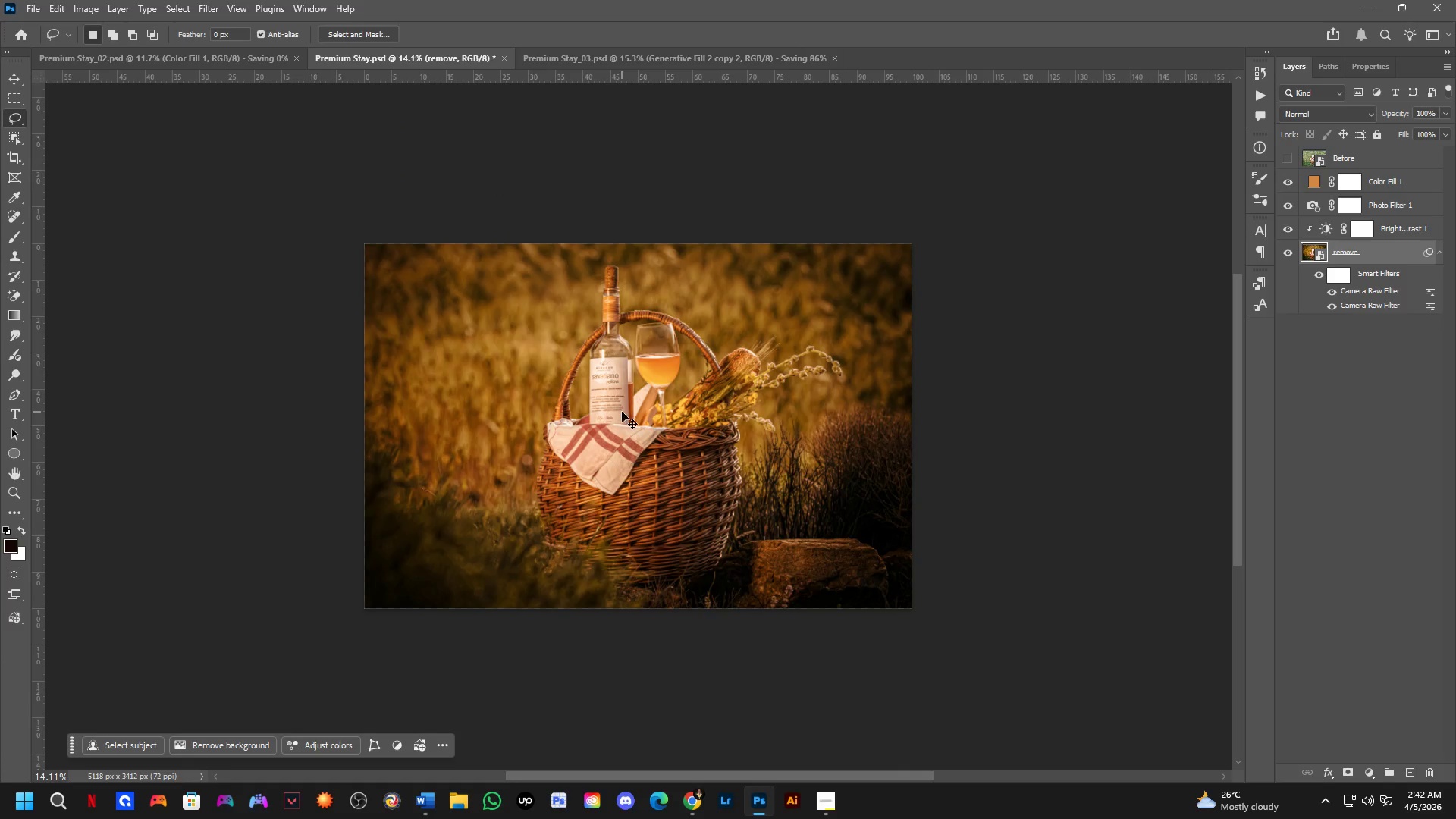 
key(Control+S)
 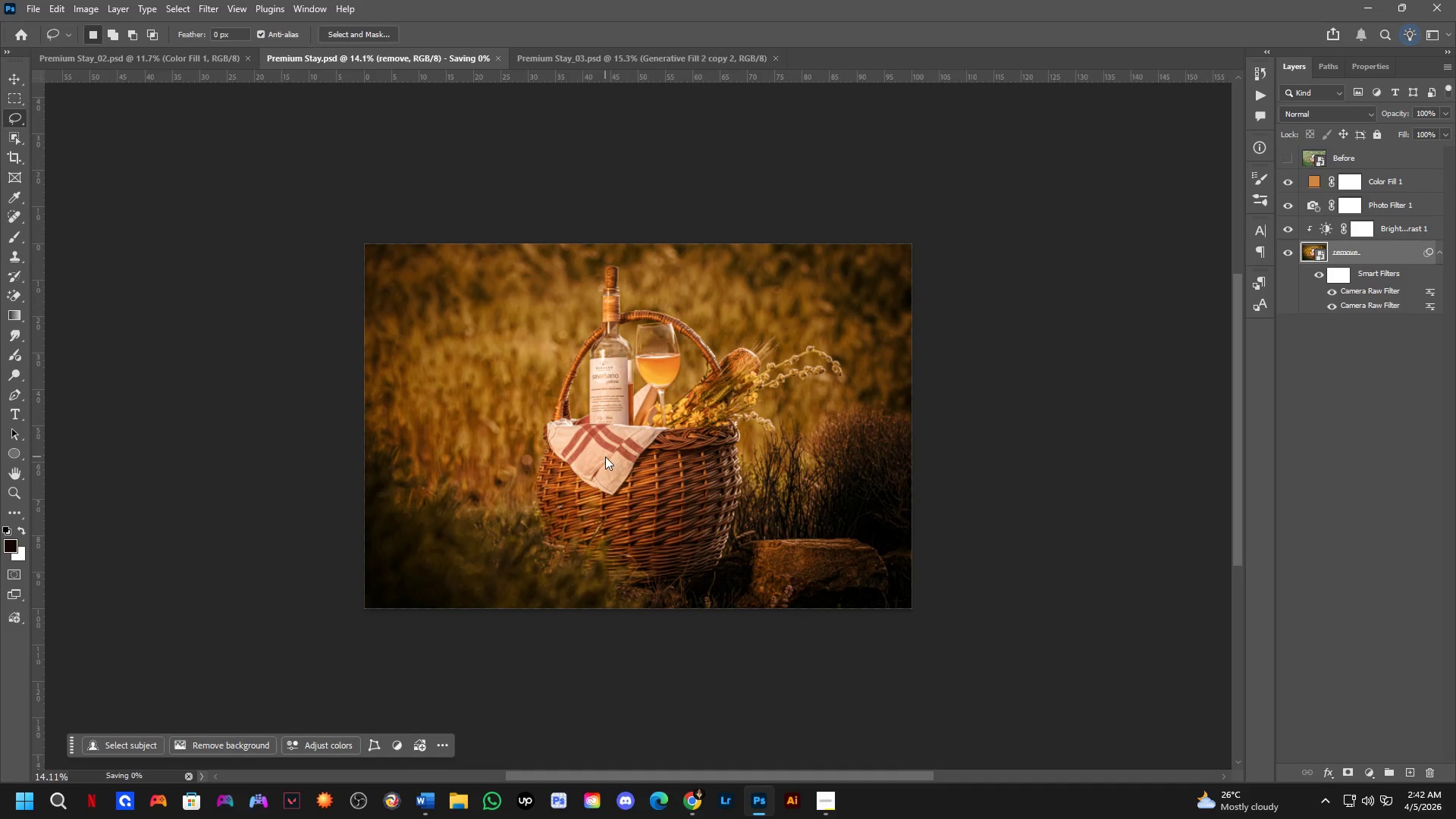 
scroll: coordinate [612, 454], scroll_direction: up, amount: 2.0
 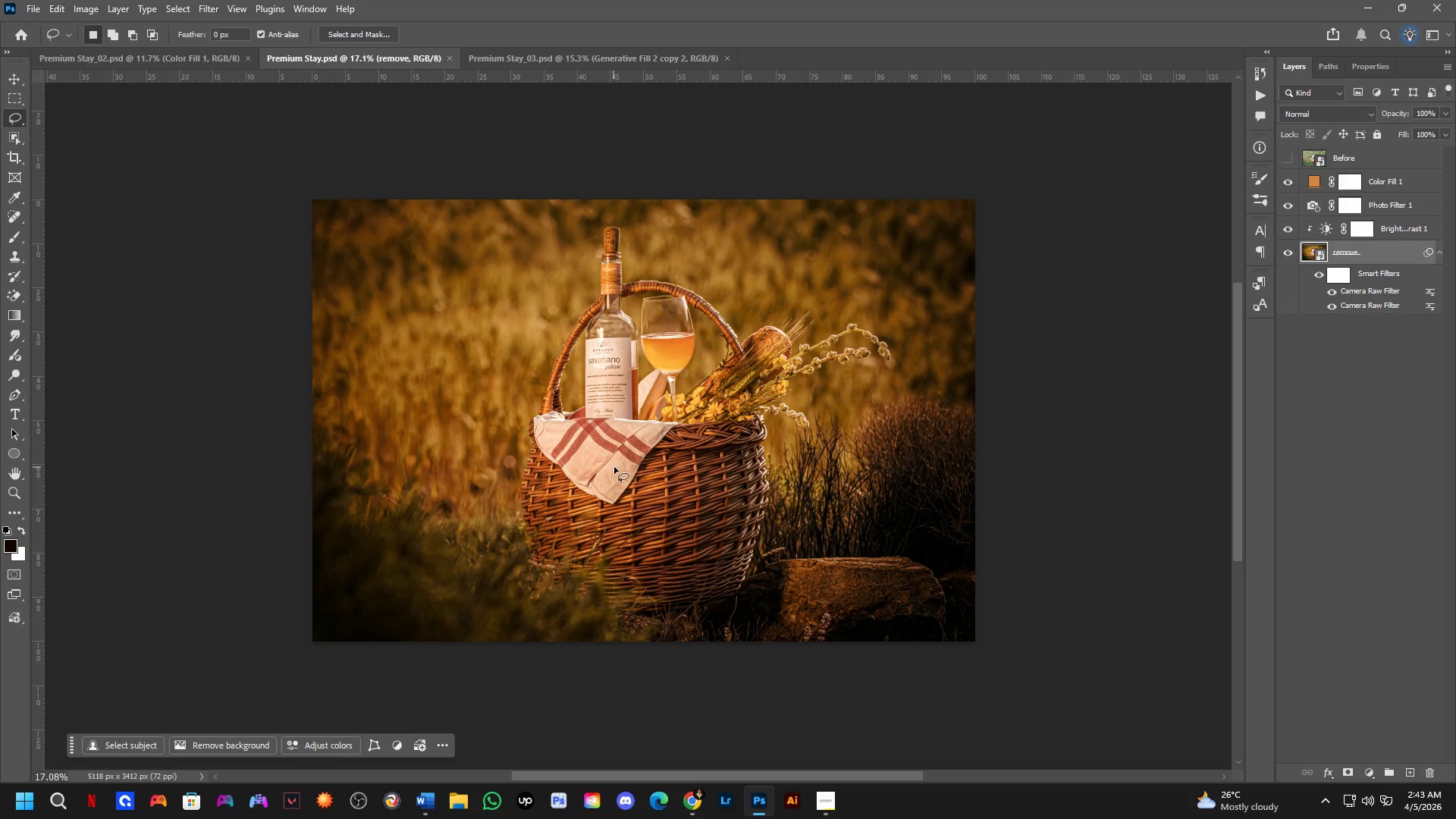 
hold_key(key=Space, duration=0.58)
 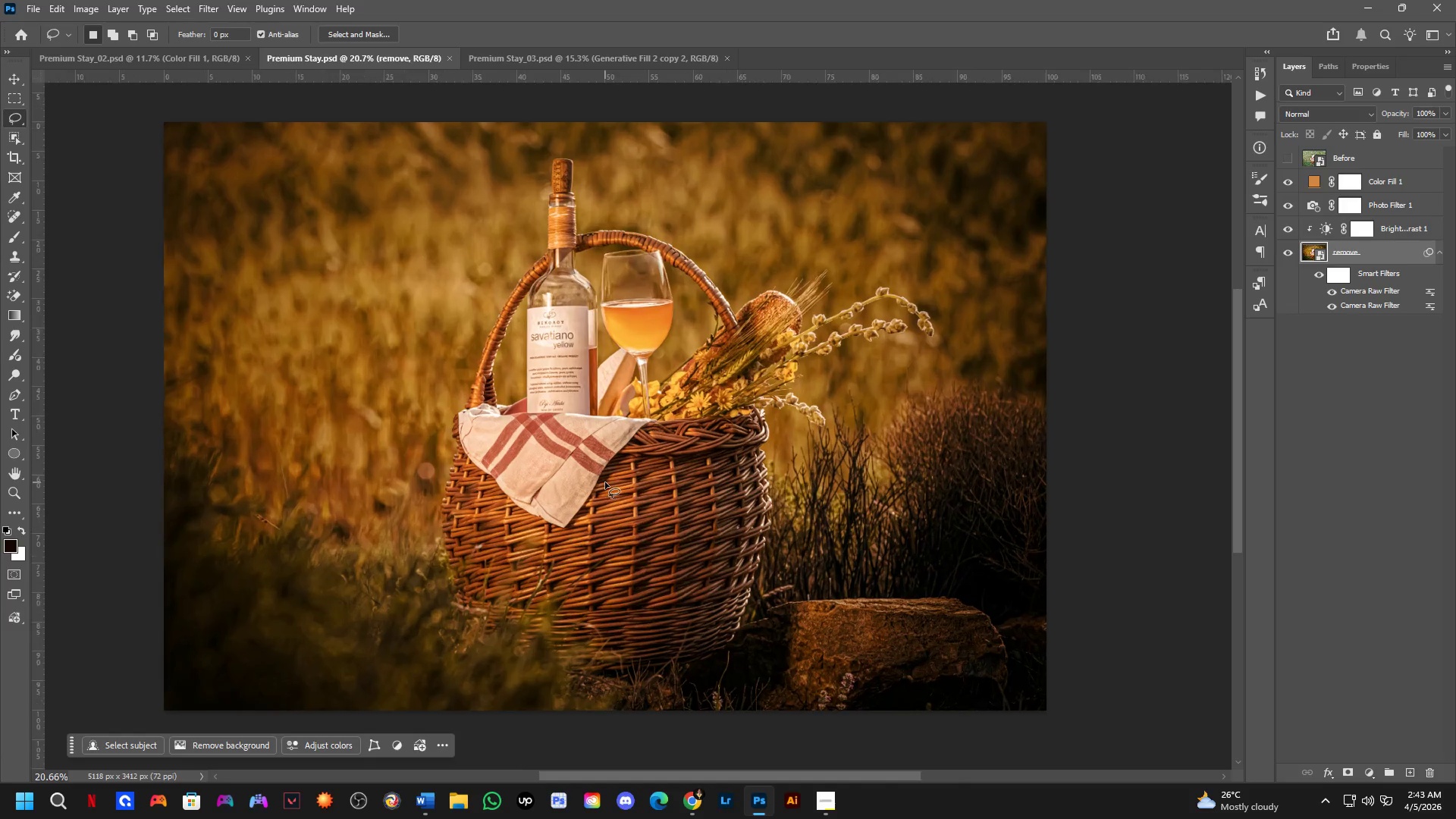 
left_click_drag(start_coordinate=[637, 461], to_coordinate=[601, 473])
 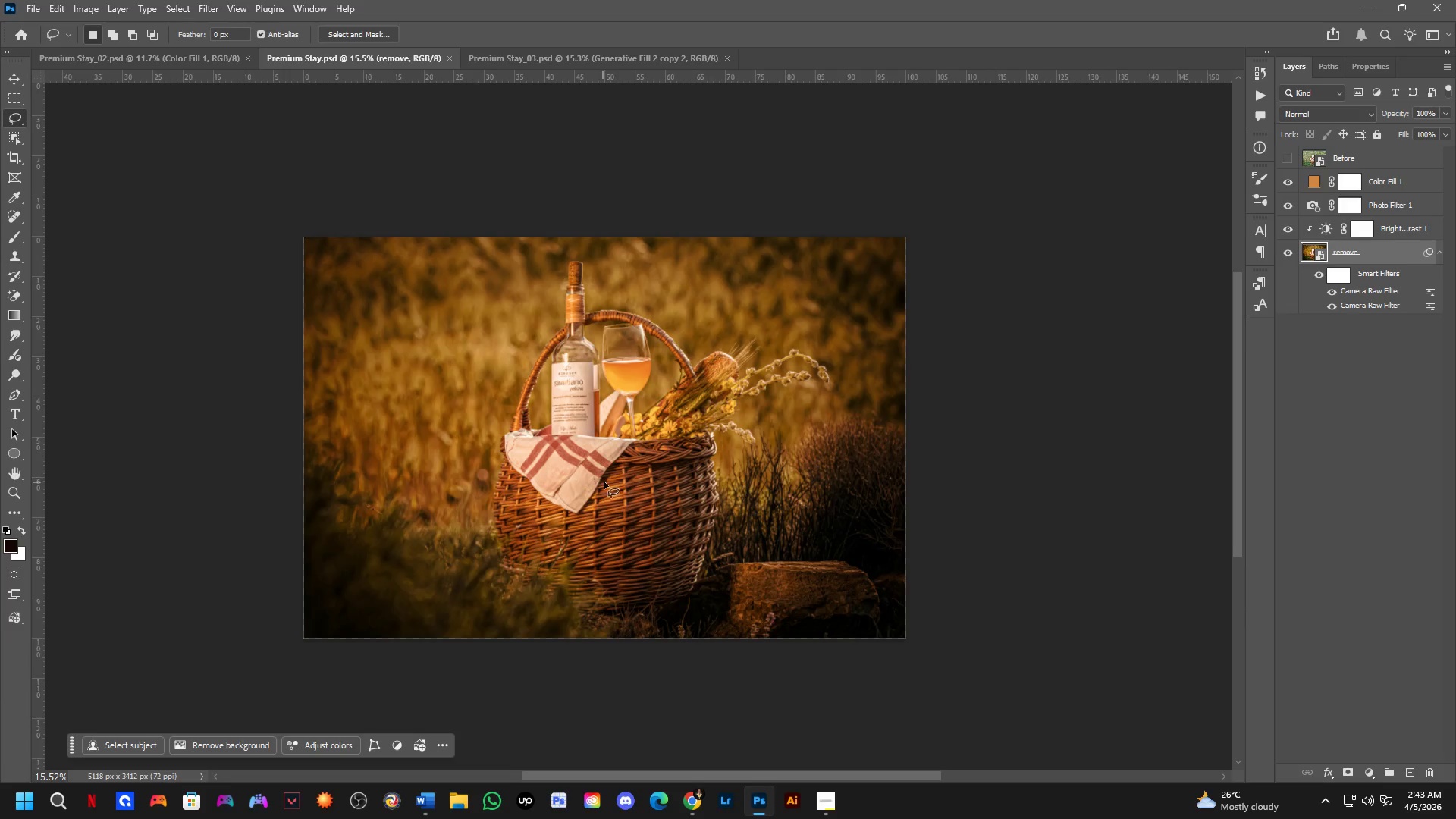 
scroll: coordinate [620, 469], scroll_direction: down, amount: 1.0
 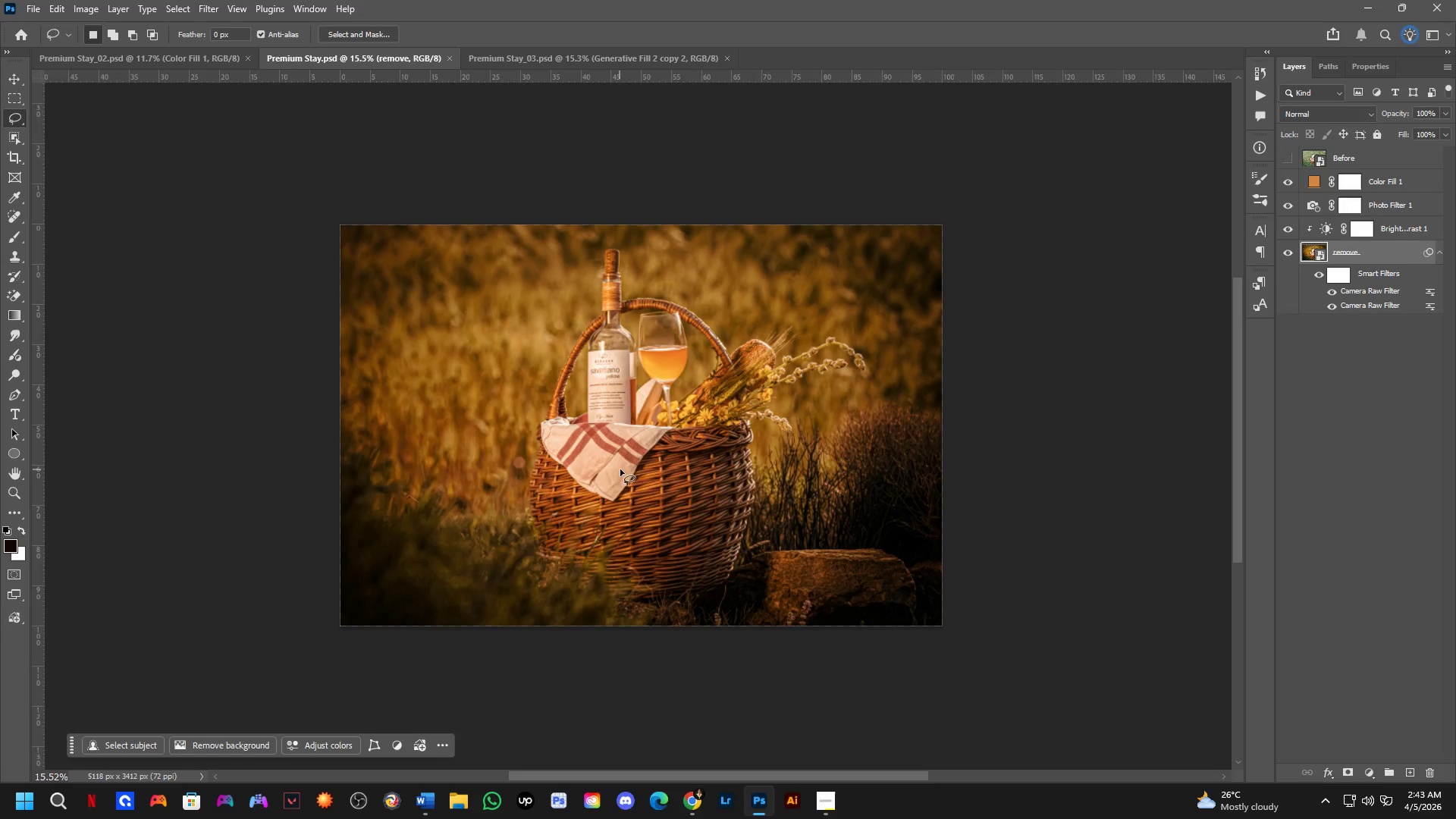 
hold_key(key=Space, duration=0.75)
 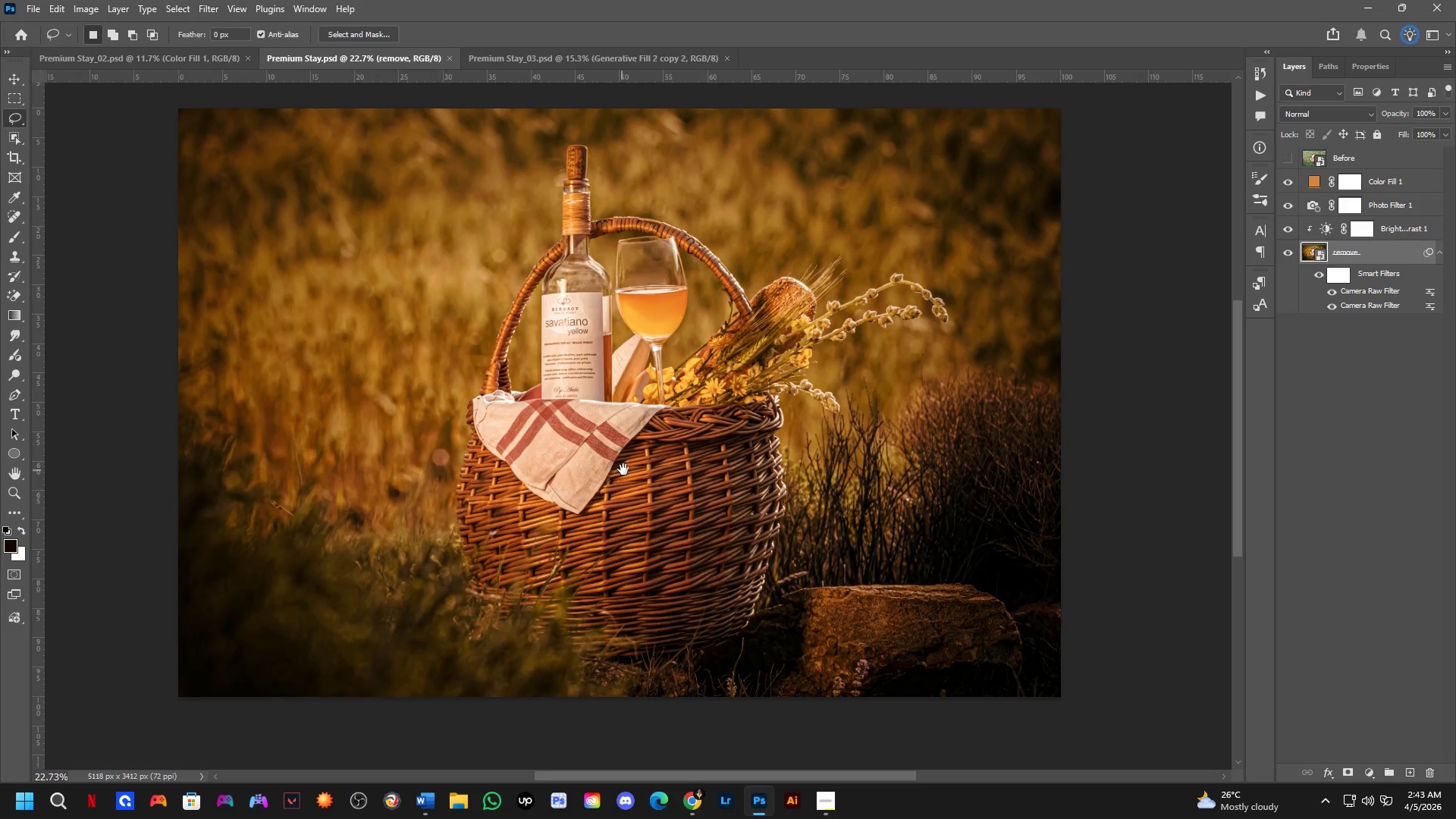 
left_click_drag(start_coordinate=[607, 484], to_coordinate=[645, 449])
 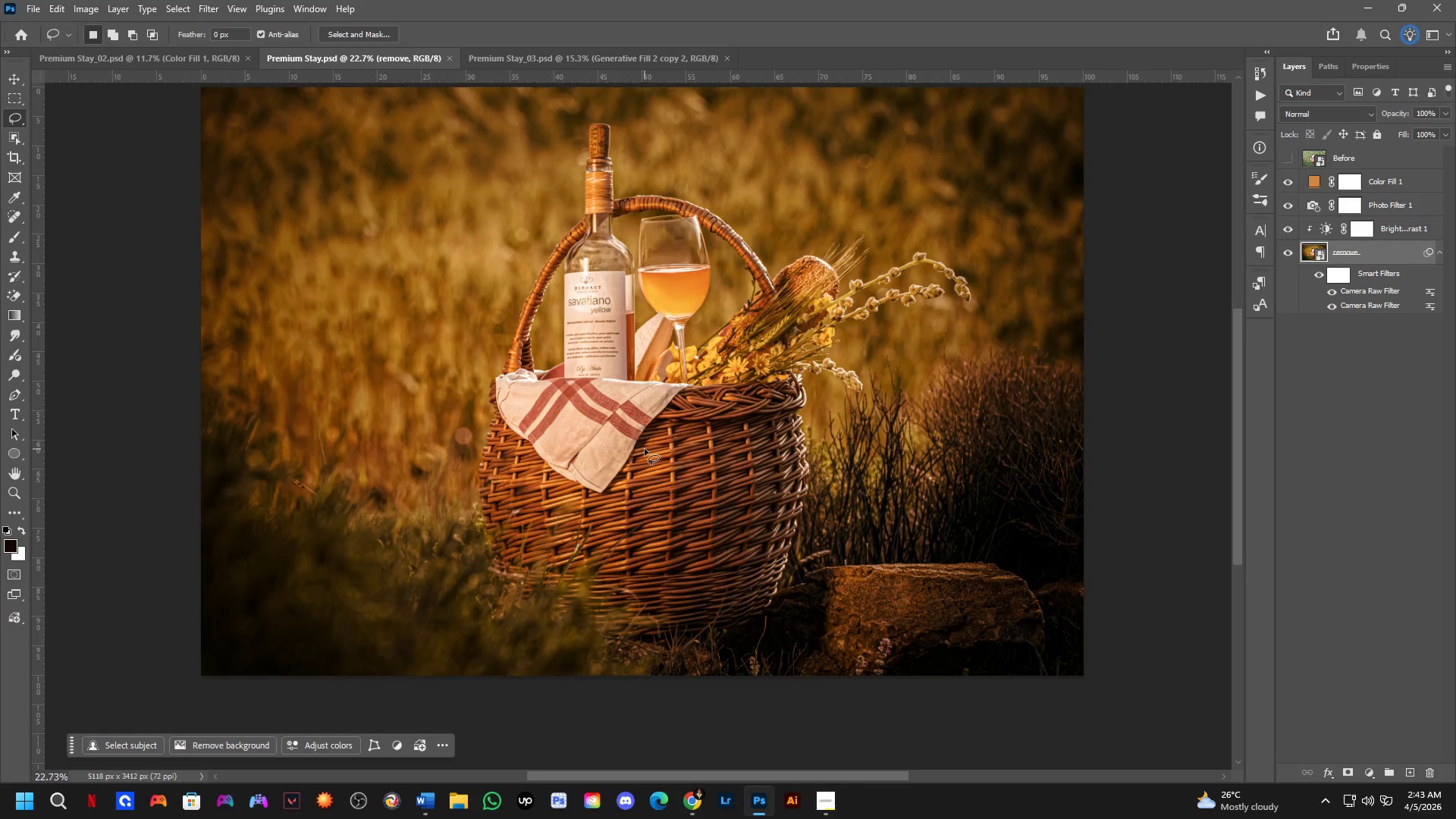 
scroll: coordinate [605, 482], scroll_direction: up, amount: 4.0
 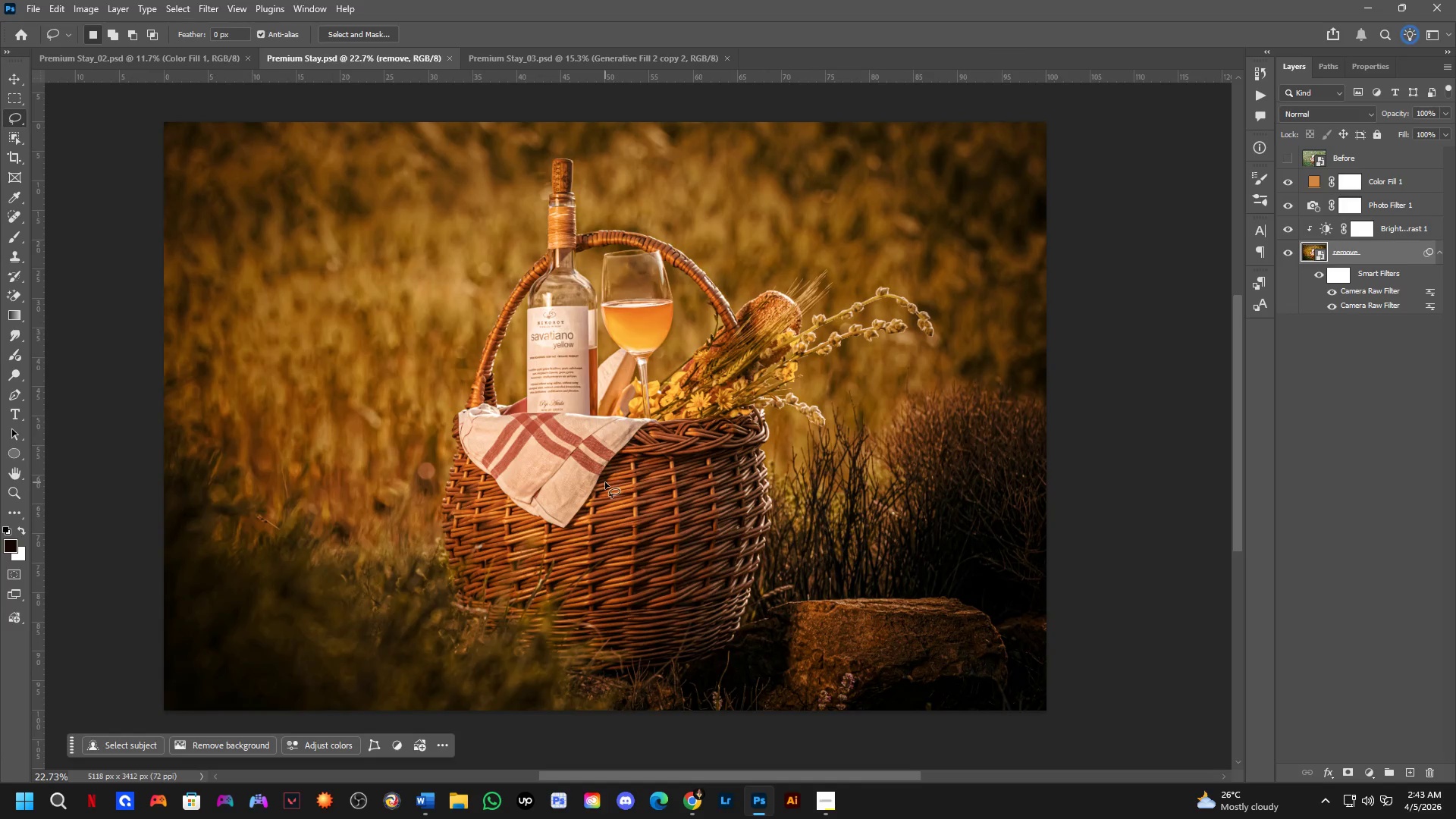 
hold_key(key=Space, duration=1.17)
 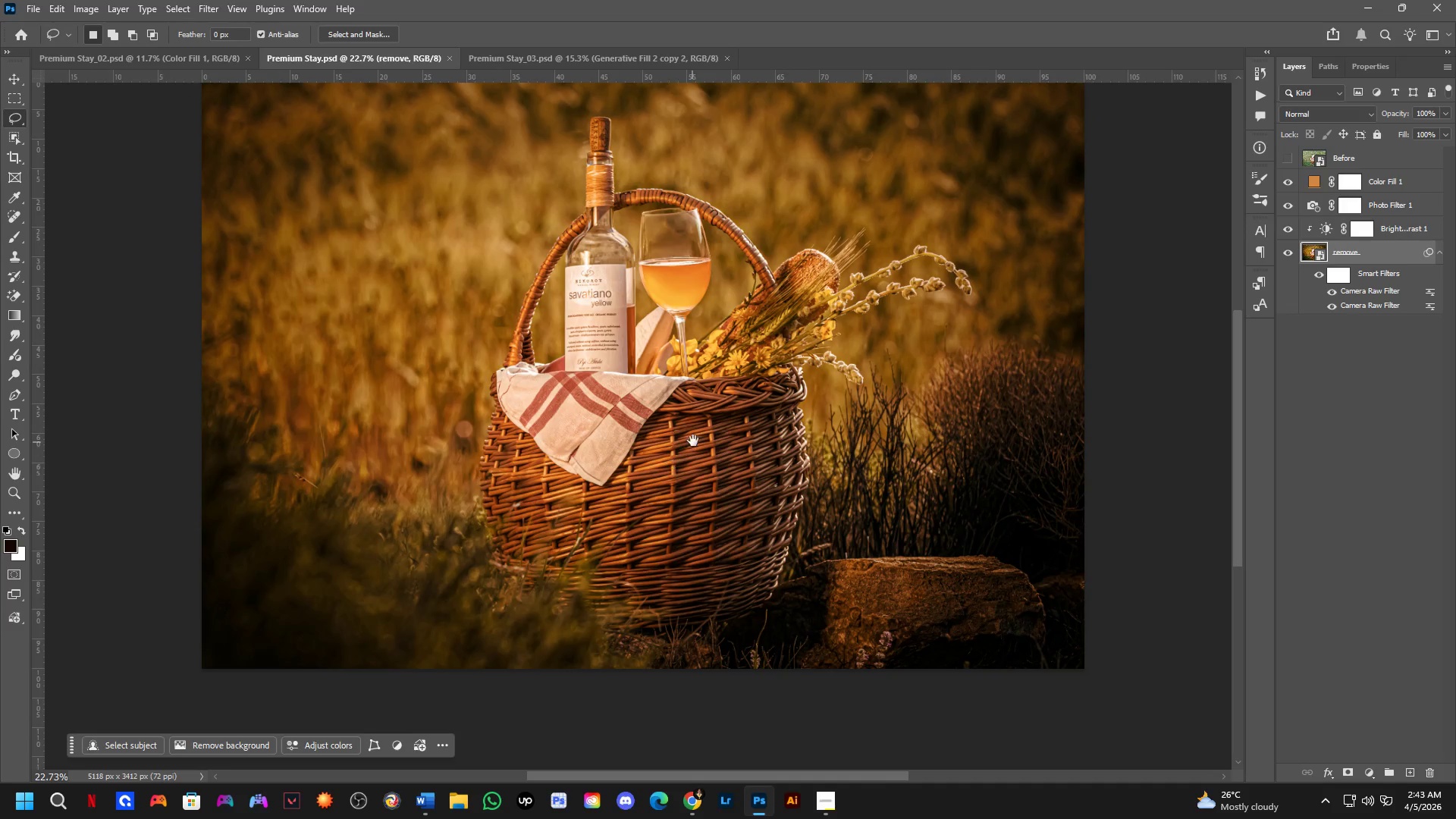 
scroll: coordinate [645, 449], scroll_direction: up, amount: 1.0
 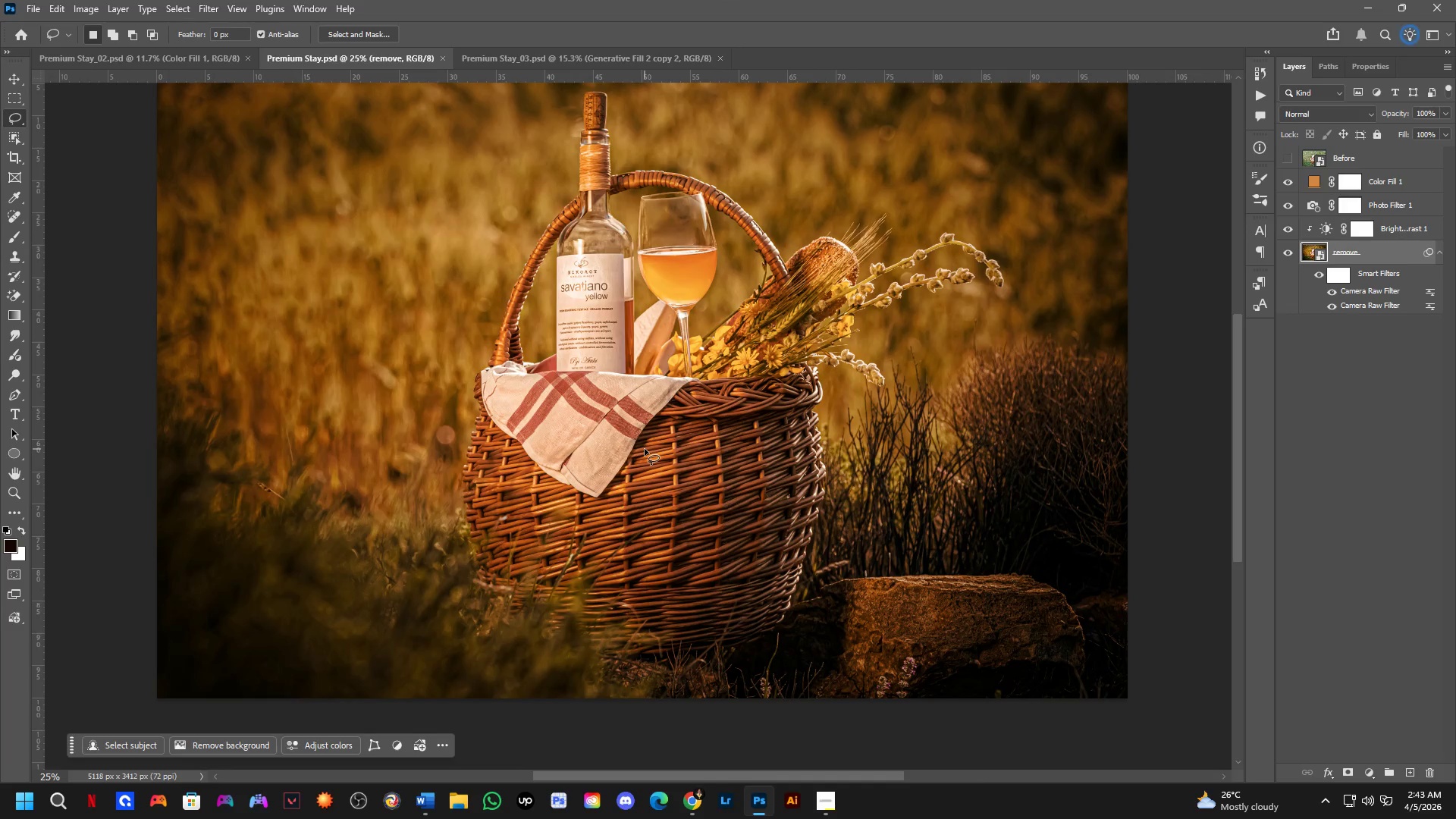 
left_click_drag(start_coordinate=[673, 469], to_coordinate=[672, 460])
 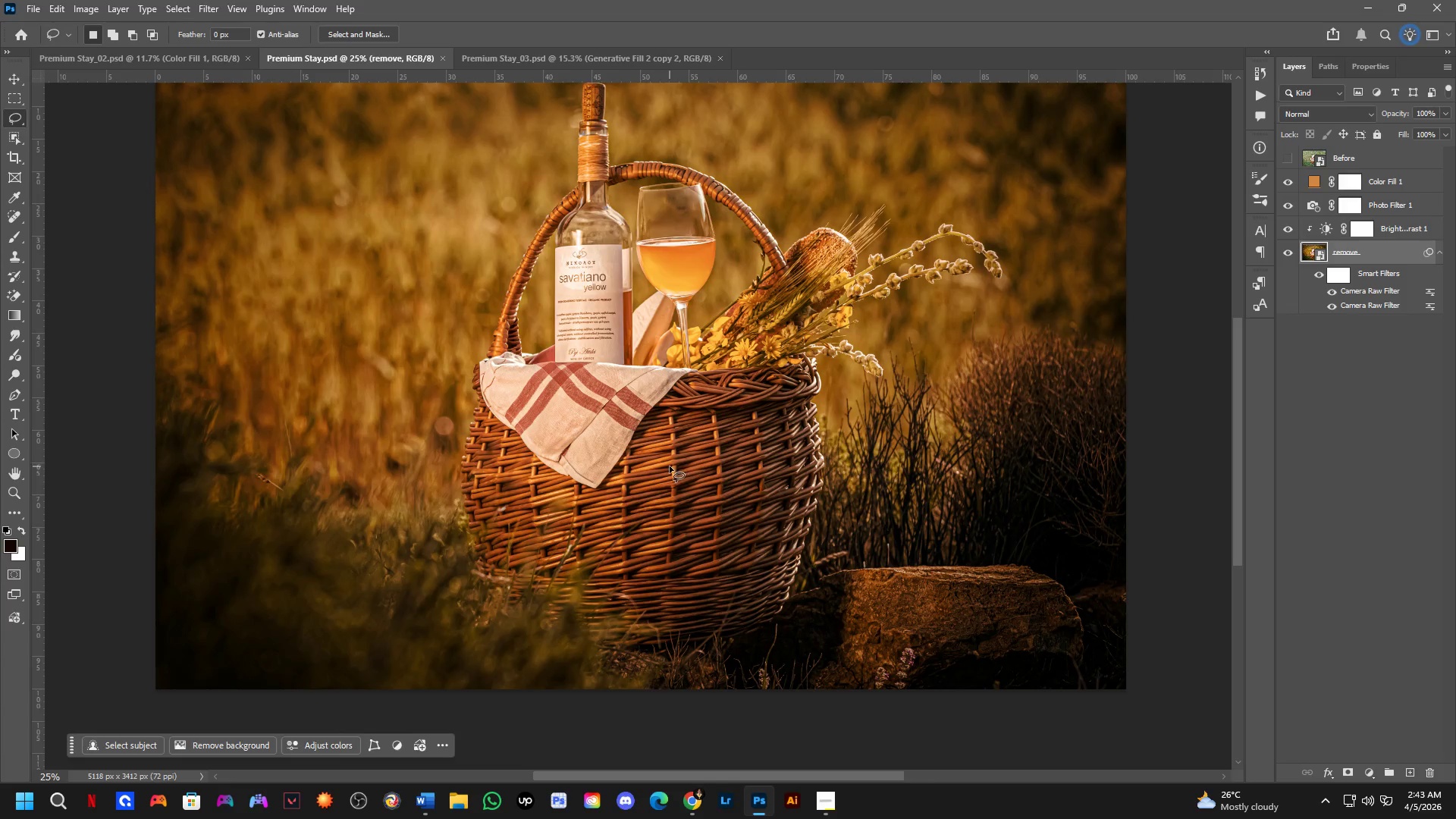 
hold_key(key=Space, duration=0.62)
 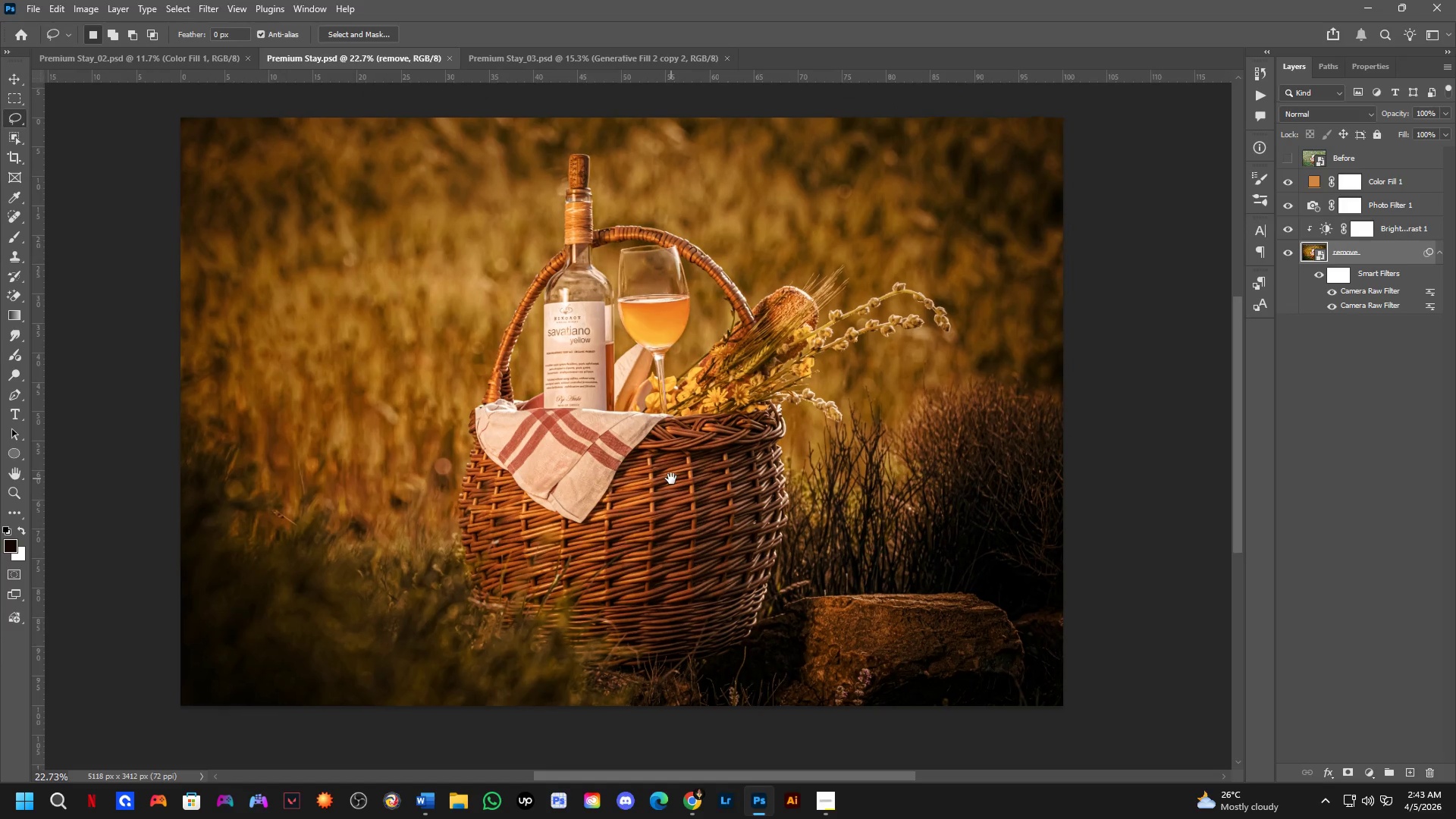 
left_click_drag(start_coordinate=[692, 441], to_coordinate=[671, 479])
 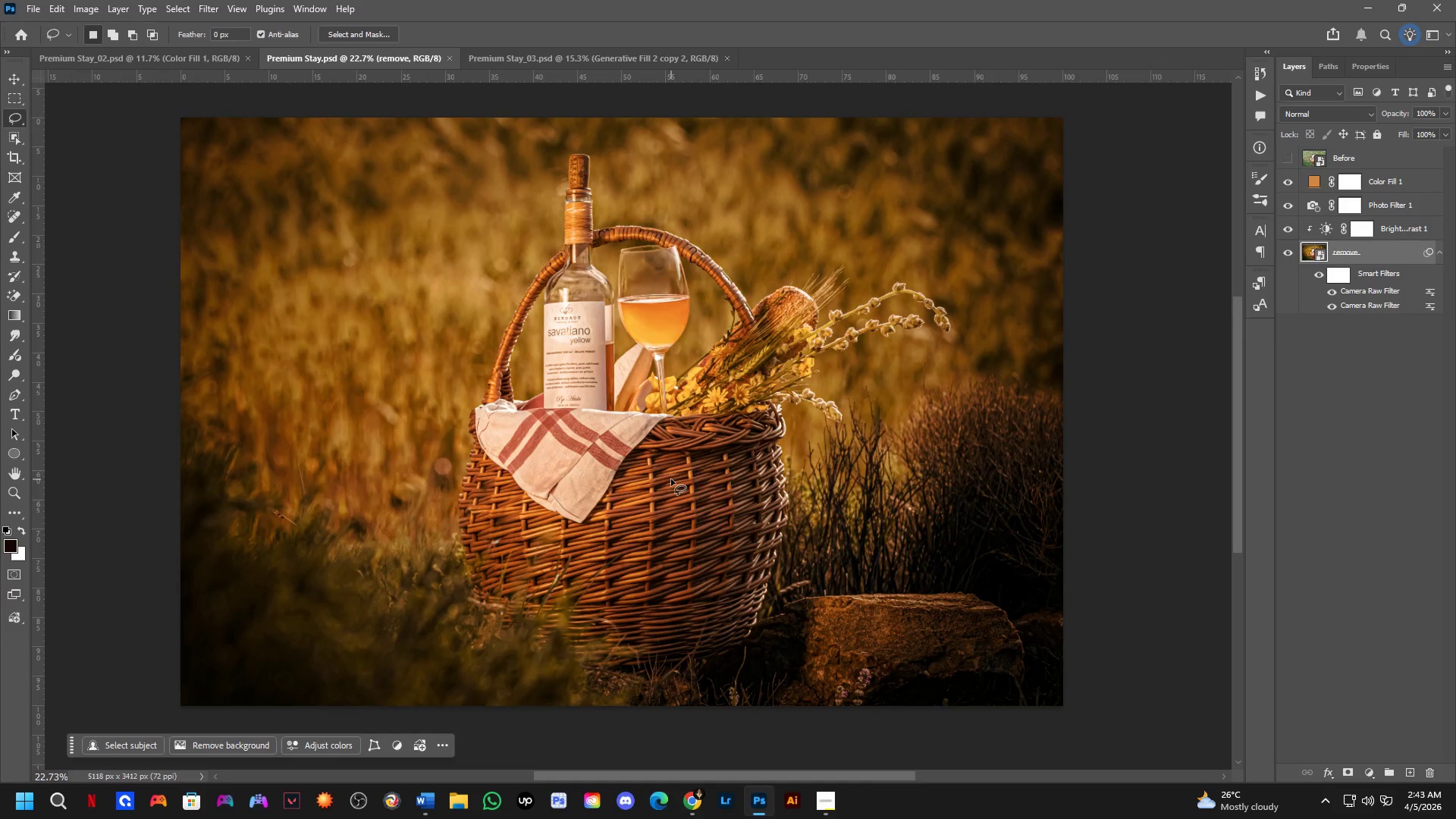 
scroll: coordinate [669, 466], scroll_direction: down, amount: 1.0
 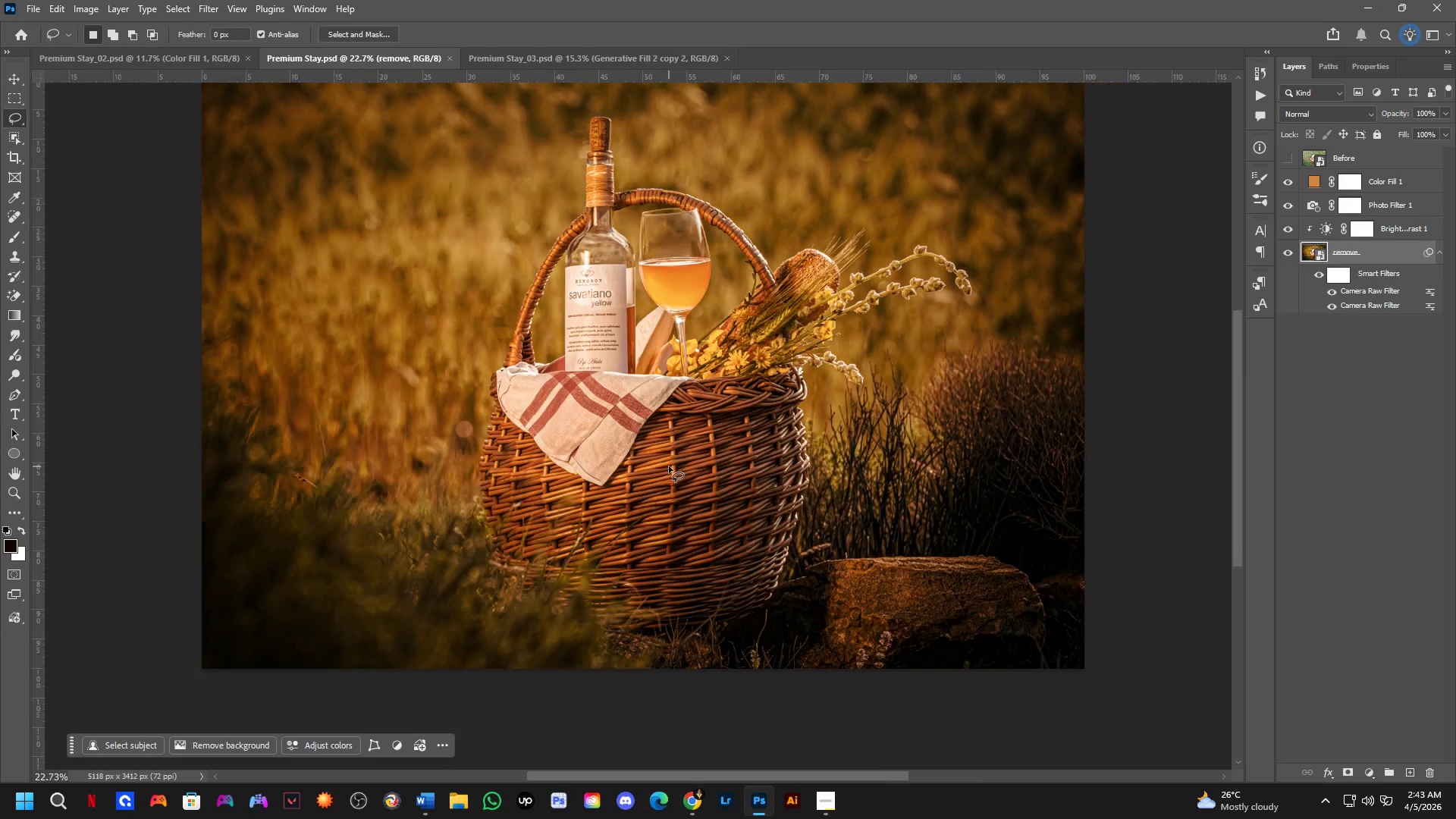 
key(Alt+Tab)